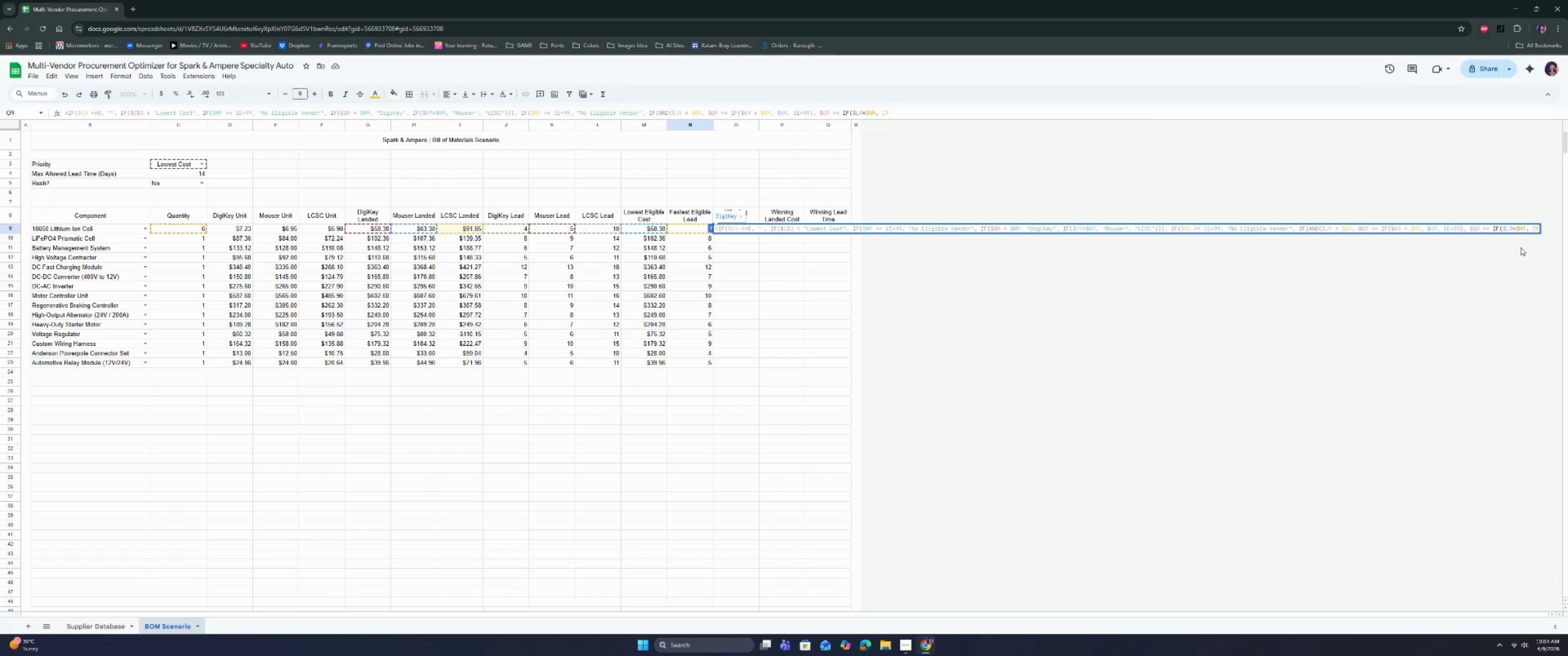 
key(ArrowLeft)
 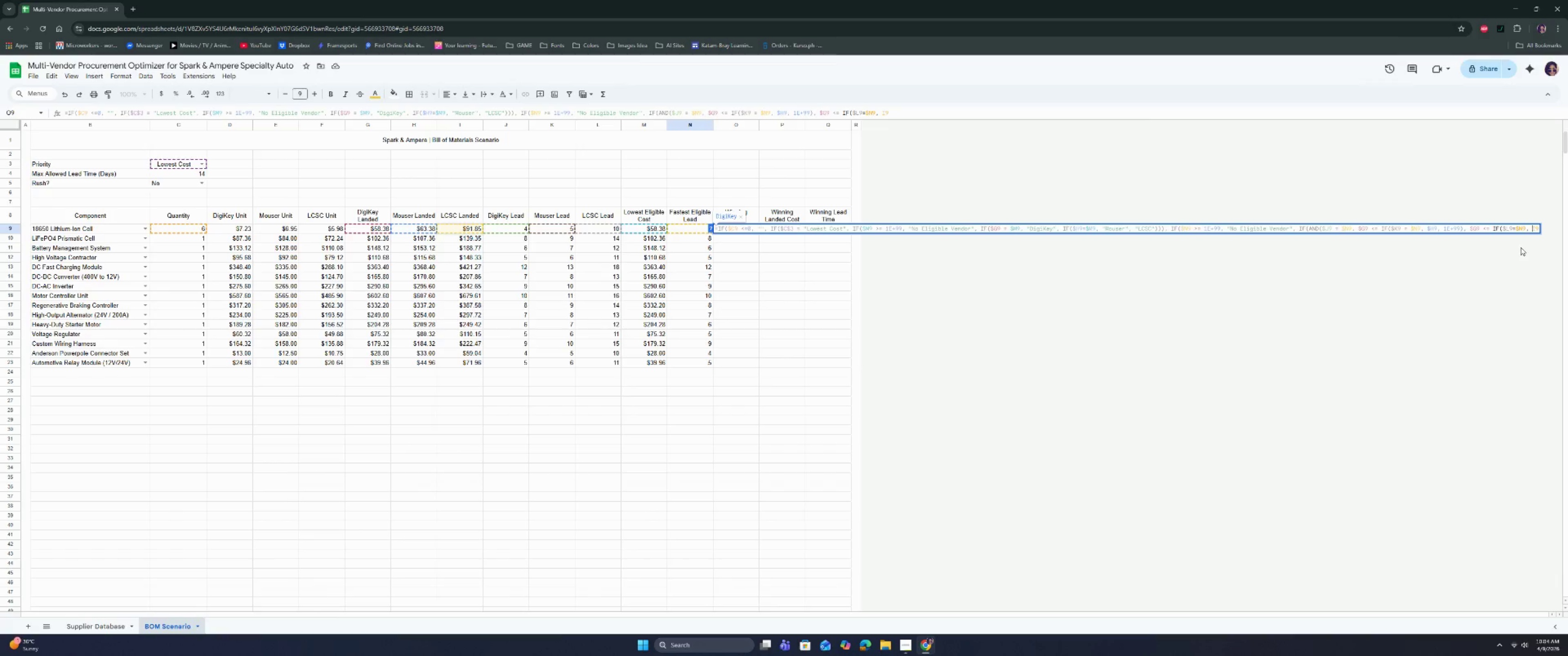 
key(Shift+ShiftRight)
 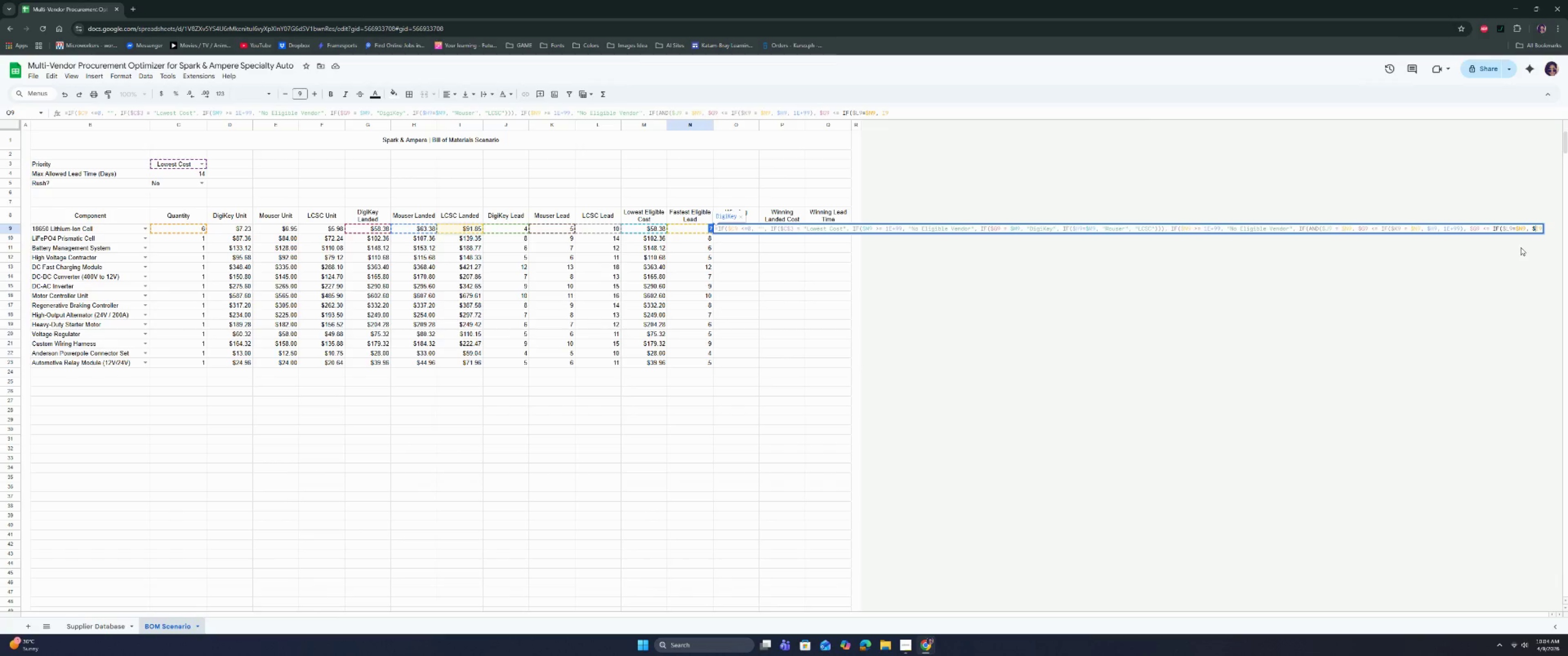 
key(Shift+4)
 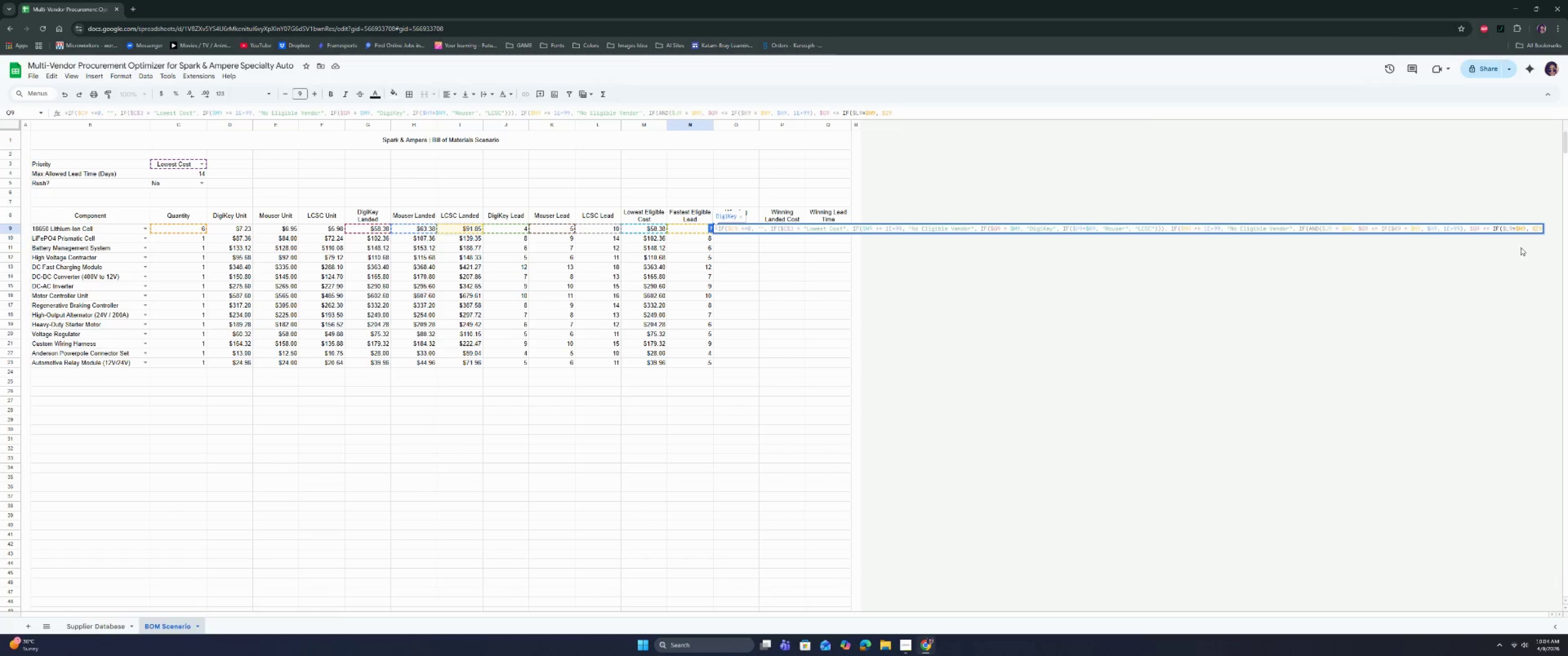 
key(ArrowRight)
 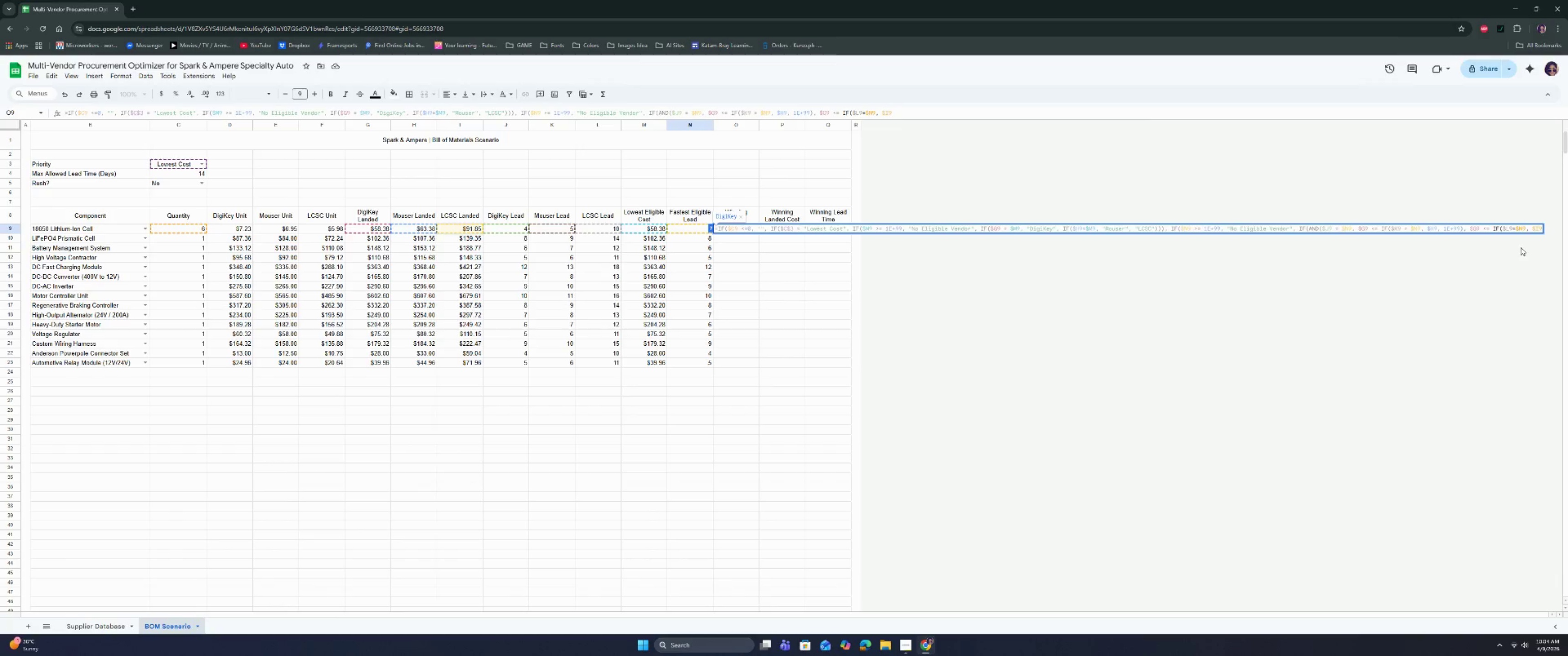 
key(ArrowRight)
 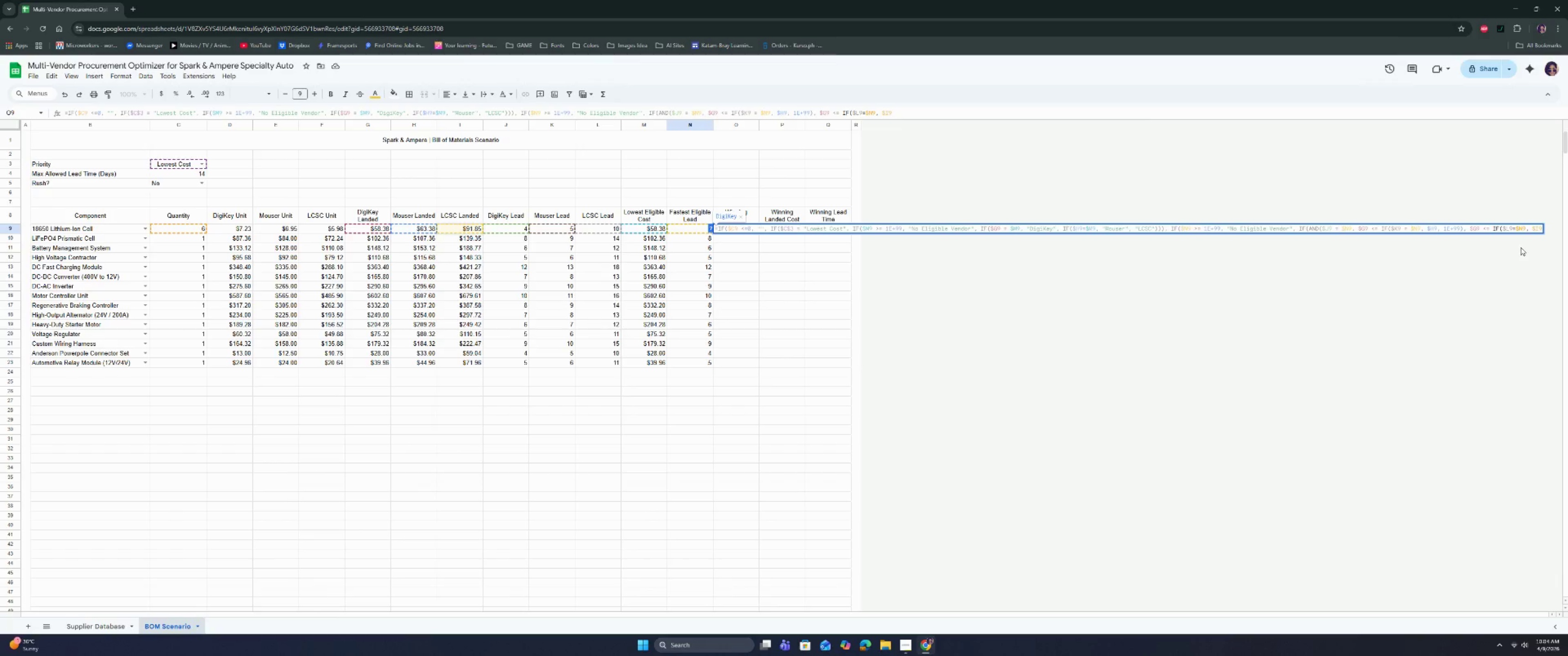 
key(Comma)
 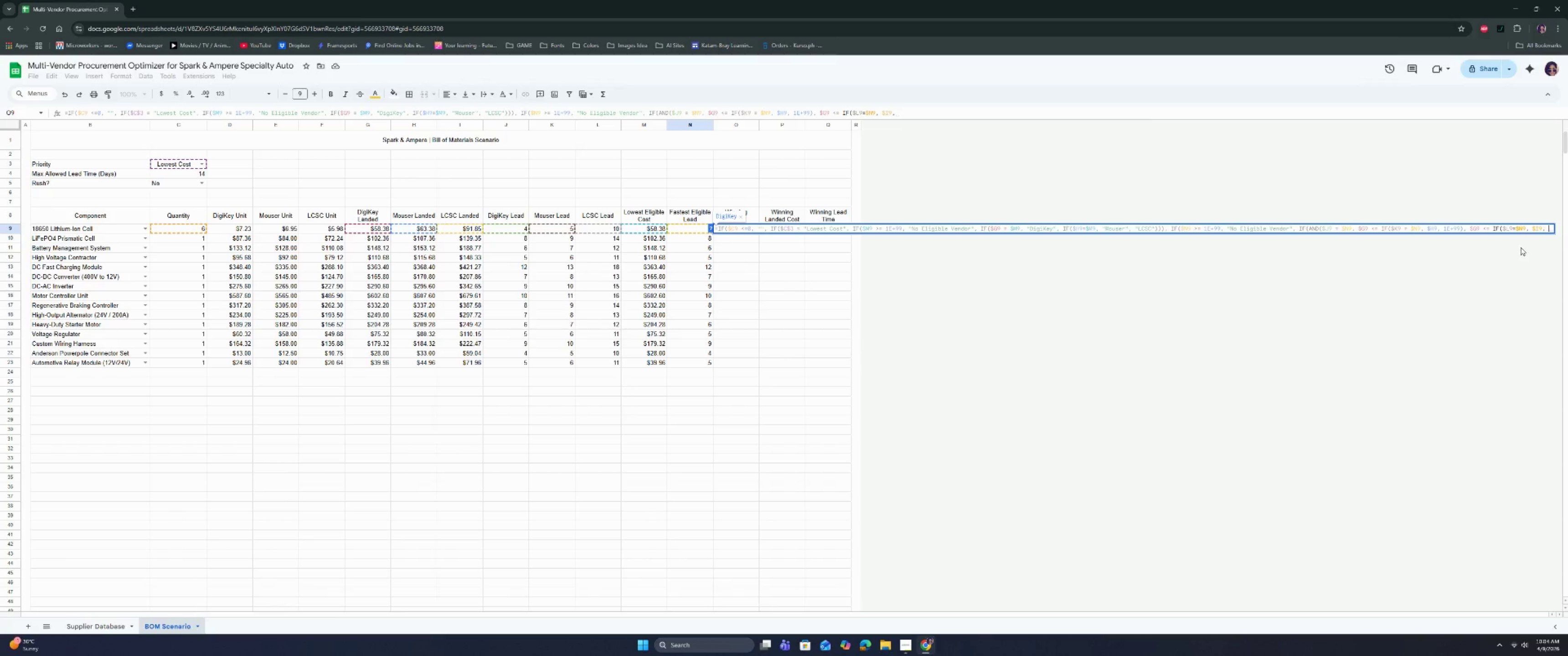 
key(Space)
 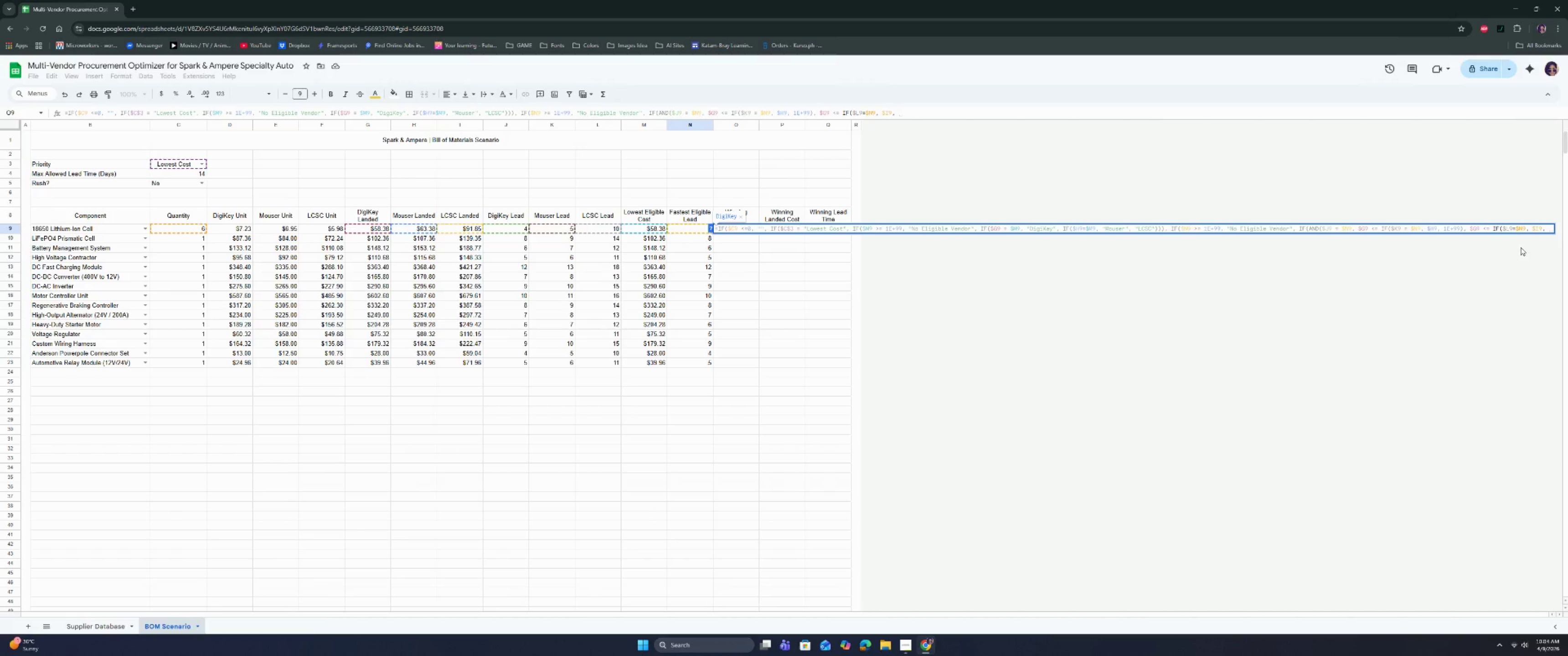 
type(1E+99))
 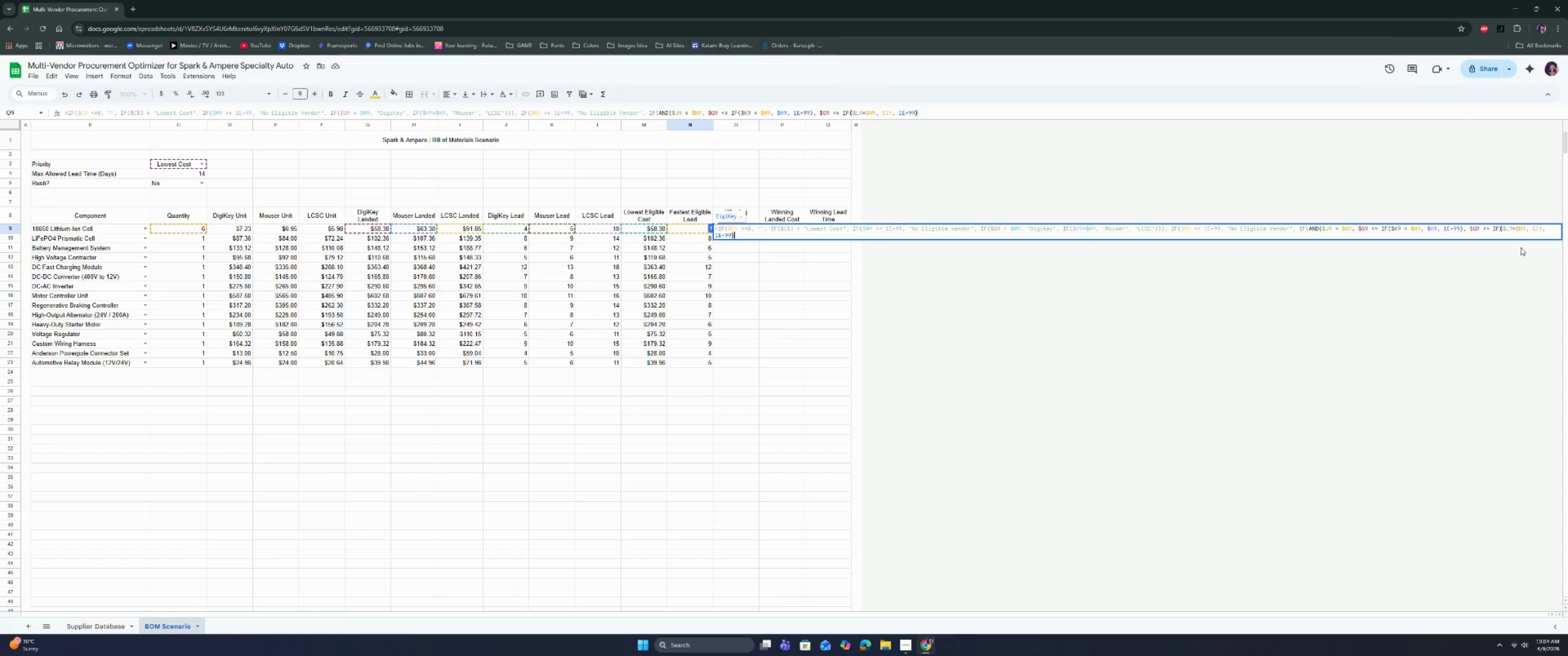 
hold_key(key=ShiftRight, duration=1.52)
 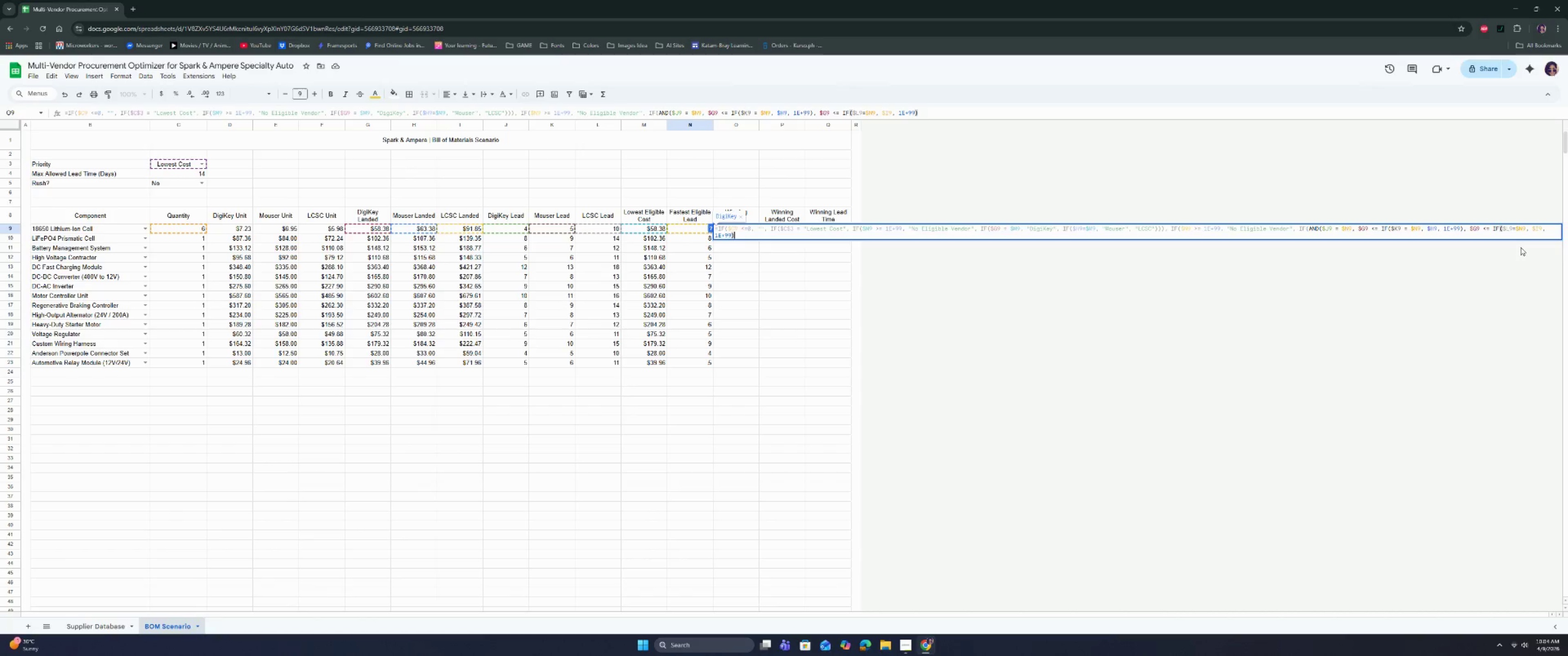 
key(Shift+0)
 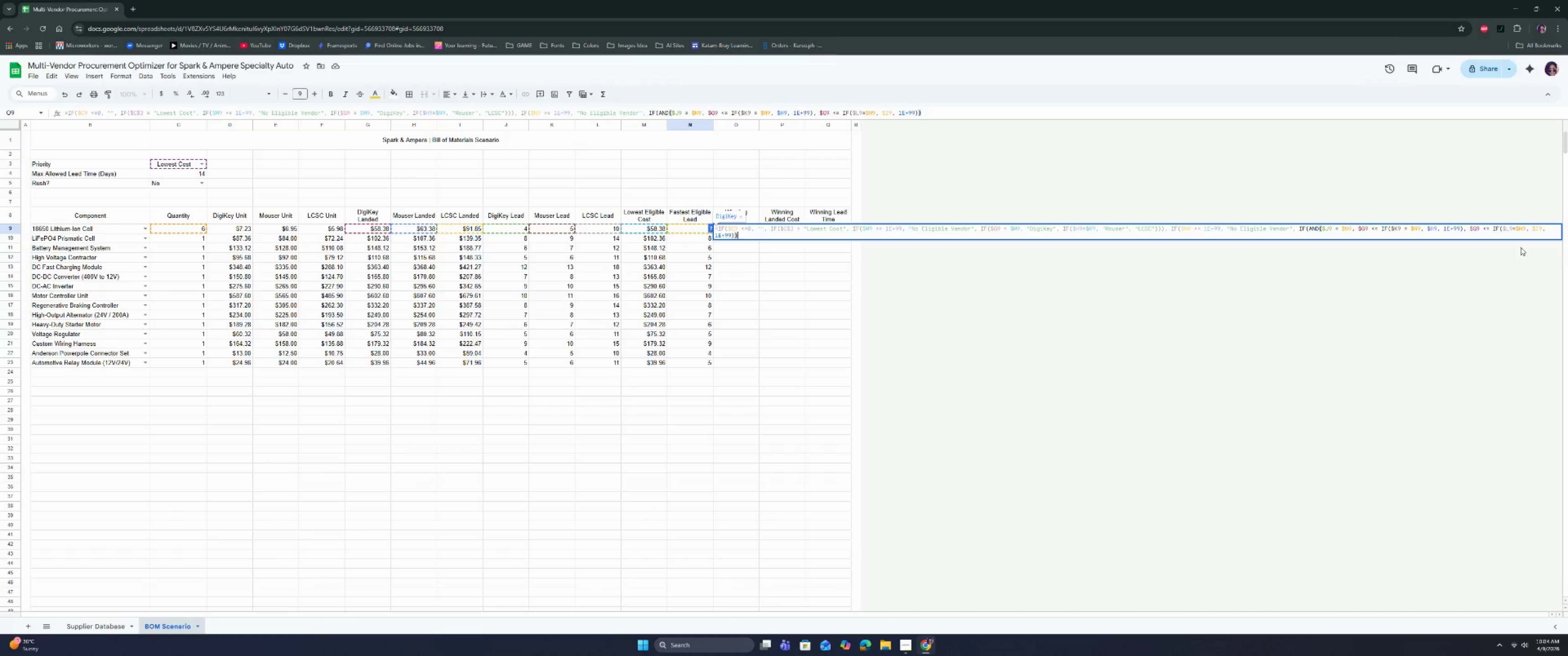 
type(, "DI)
key(Backspace)
type(igiKey"m,)
key(Backspace)
key(Backspace)
type(, if)
 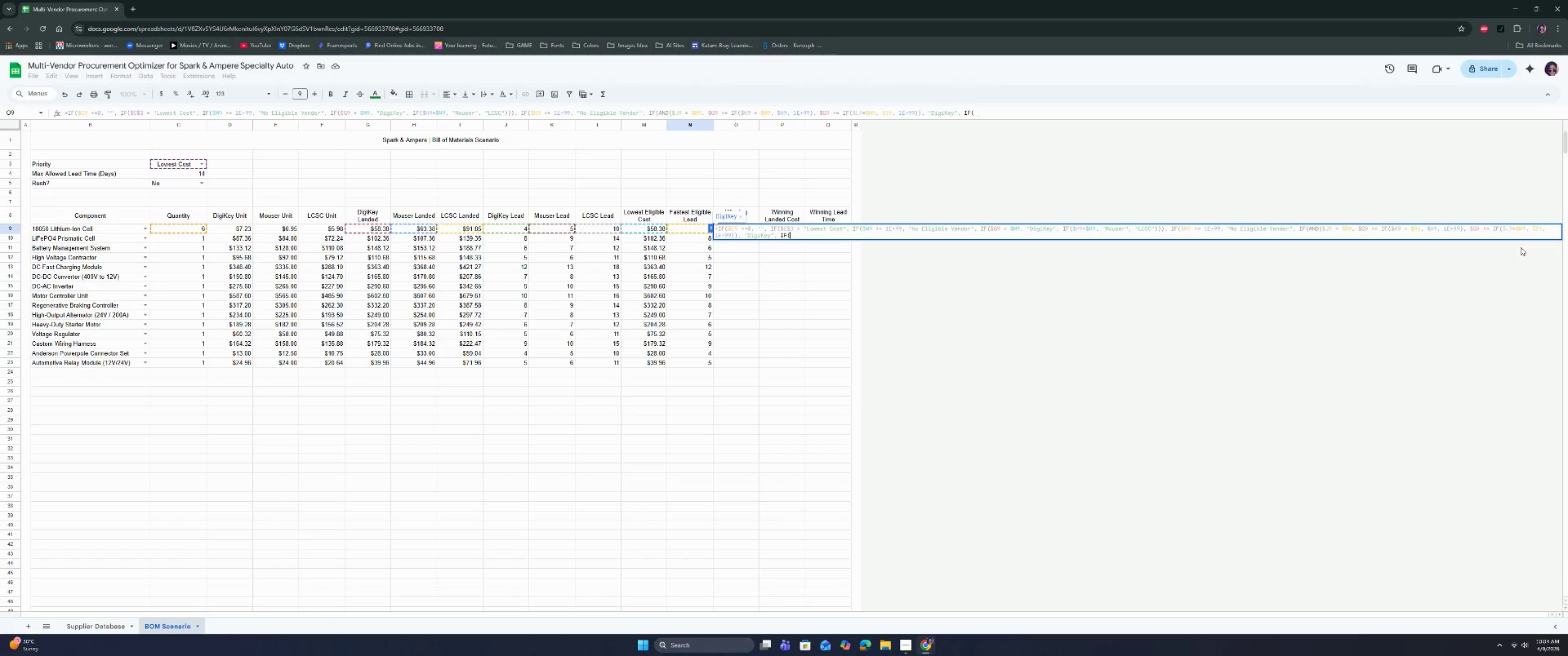 
 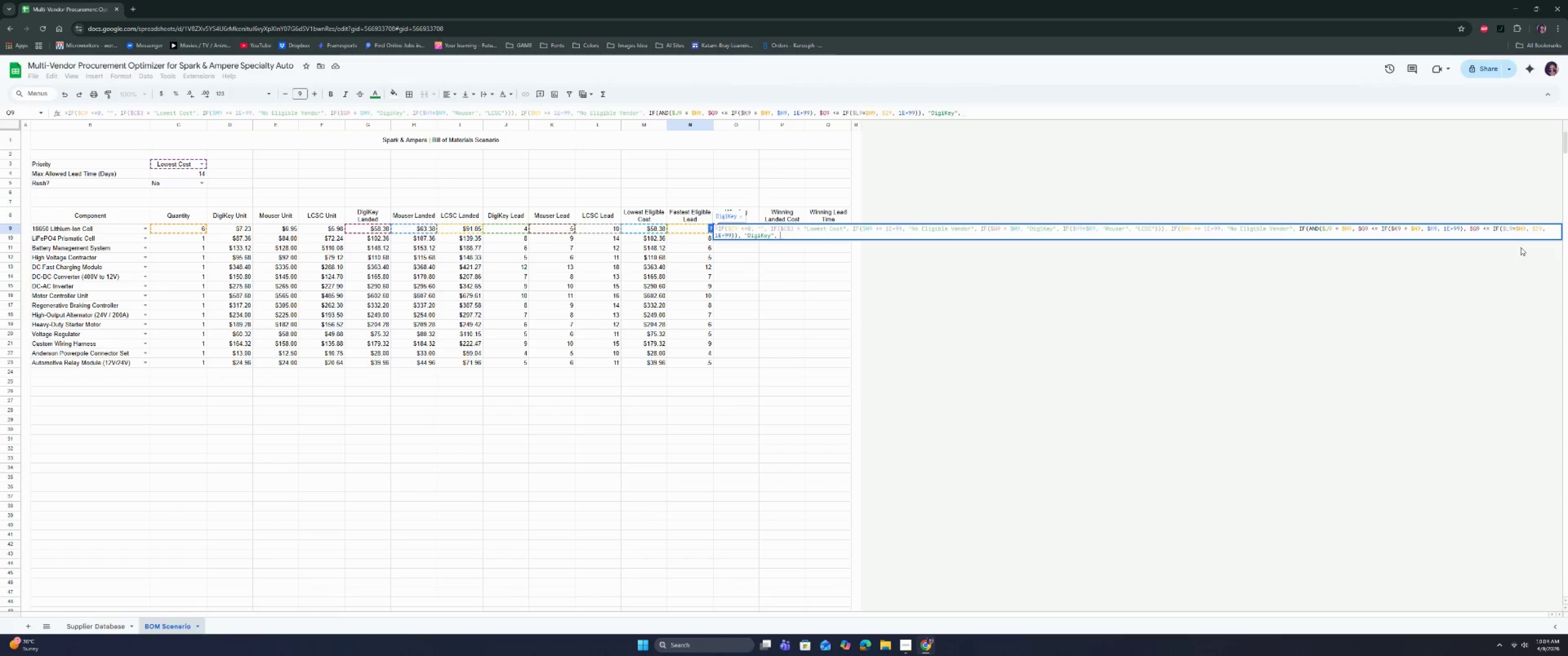 
key(Enter)
 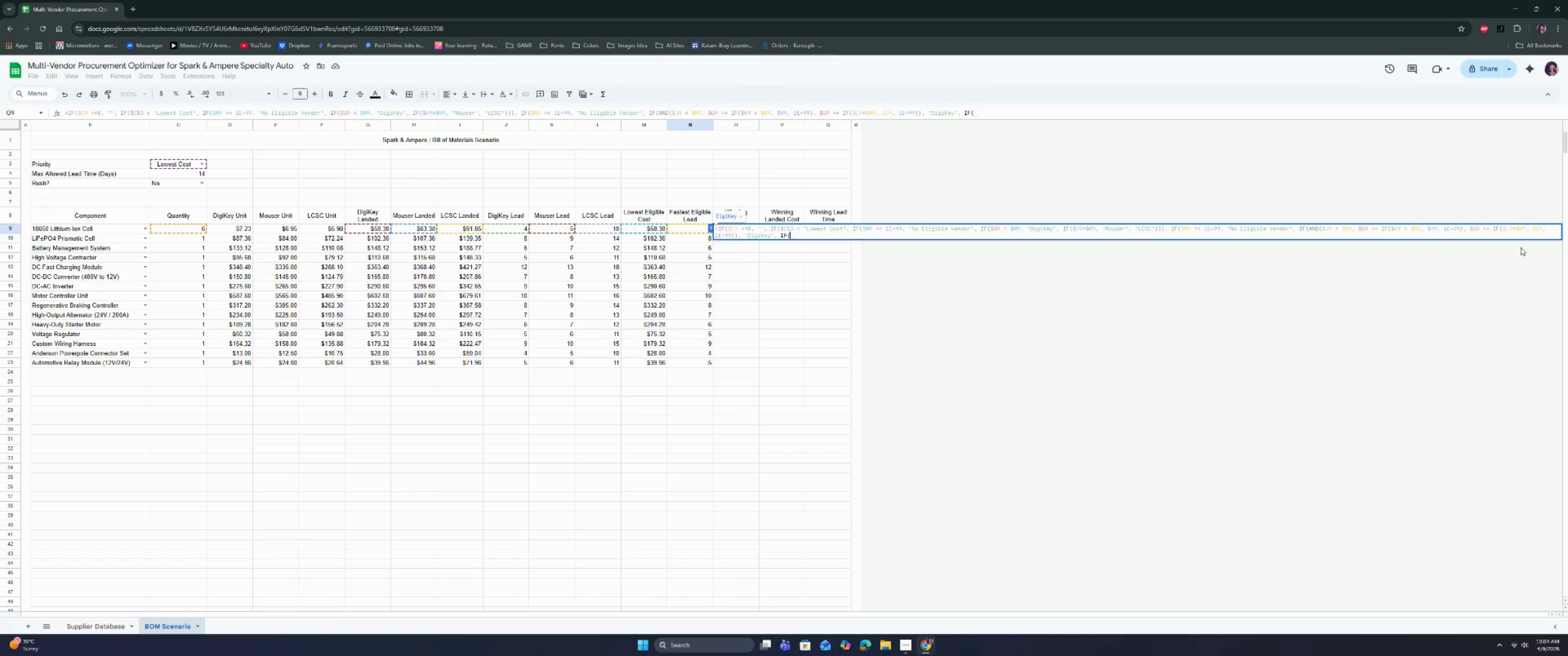 
type(and)
 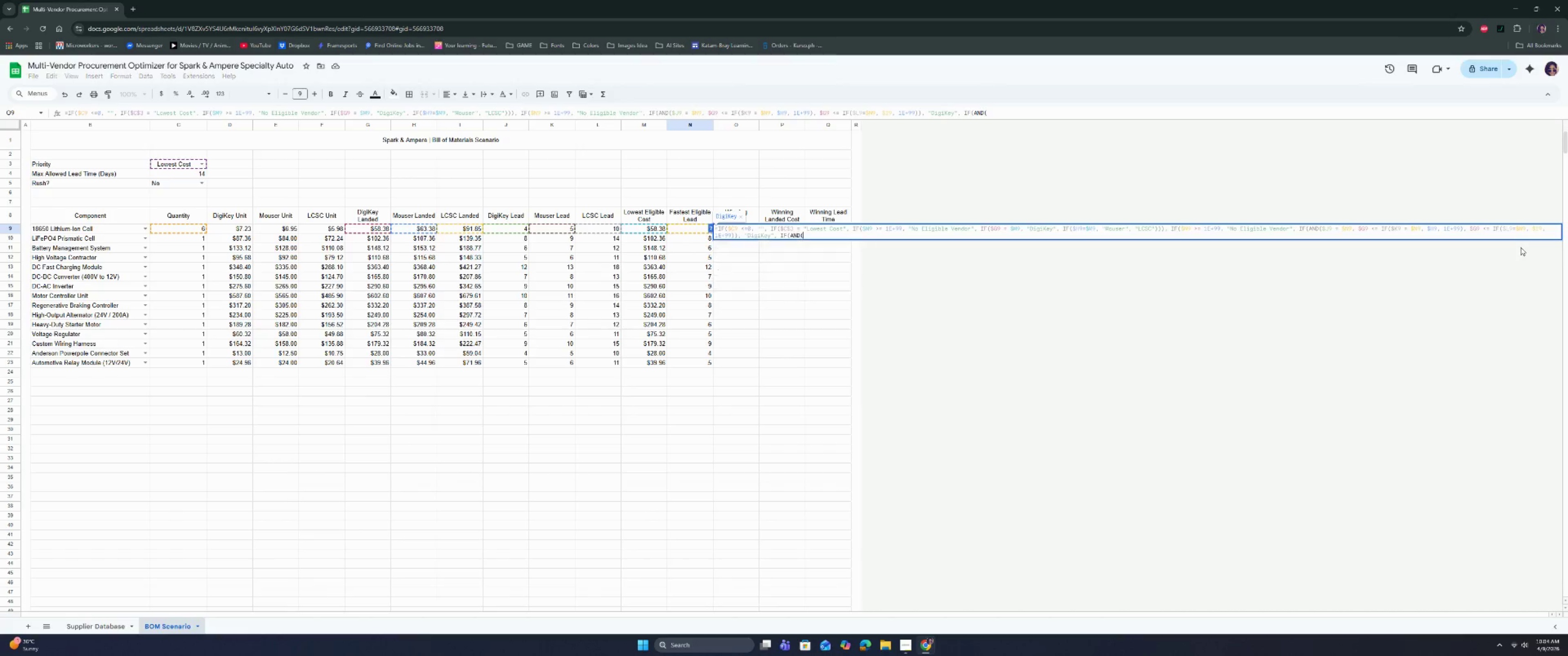 
key(Enter)
 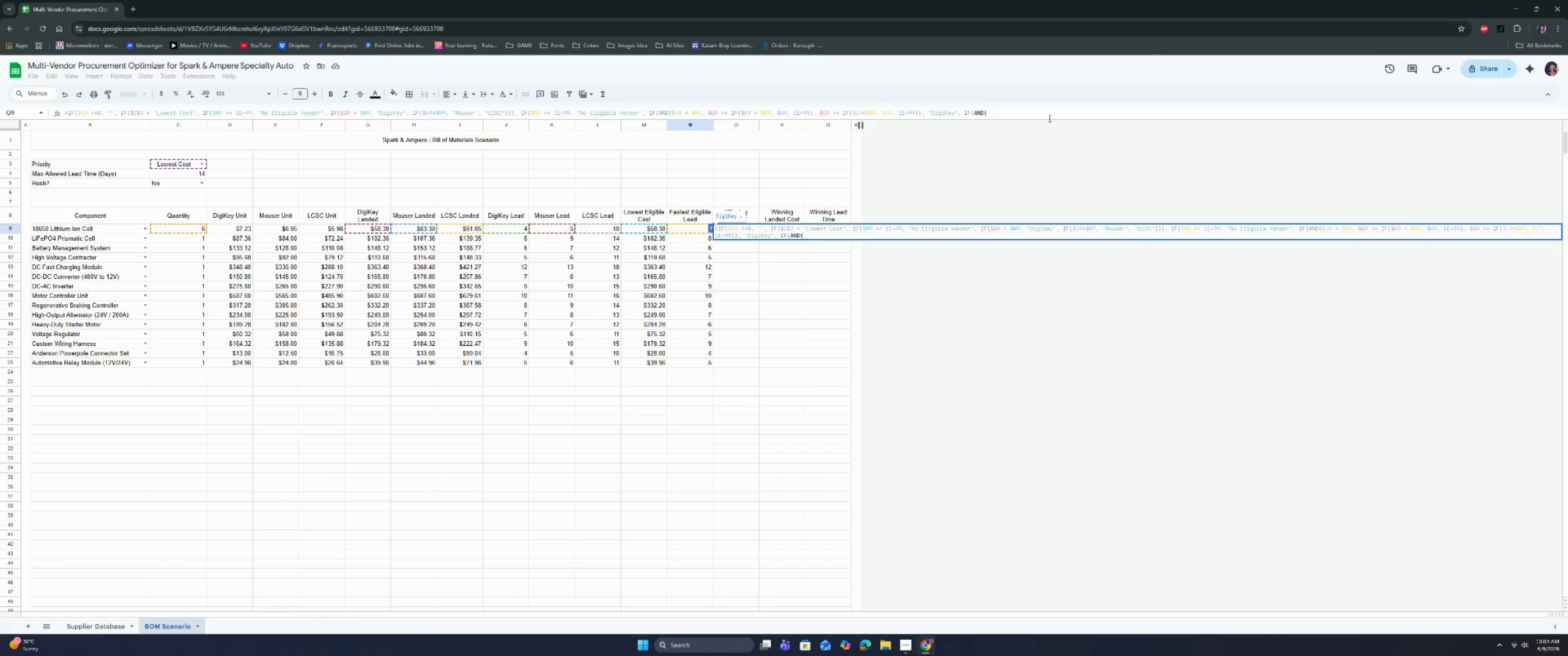 
left_click([566, 228])
 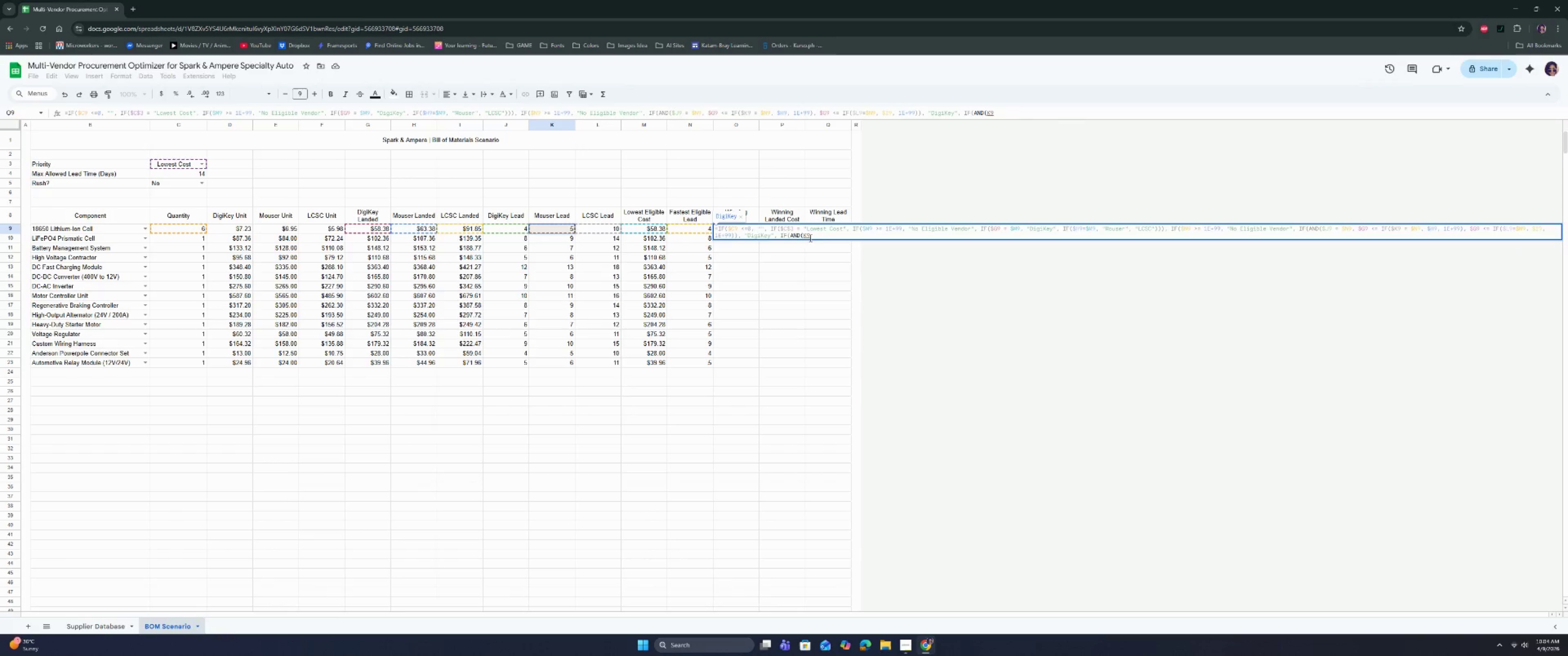 
left_click([806, 236])
 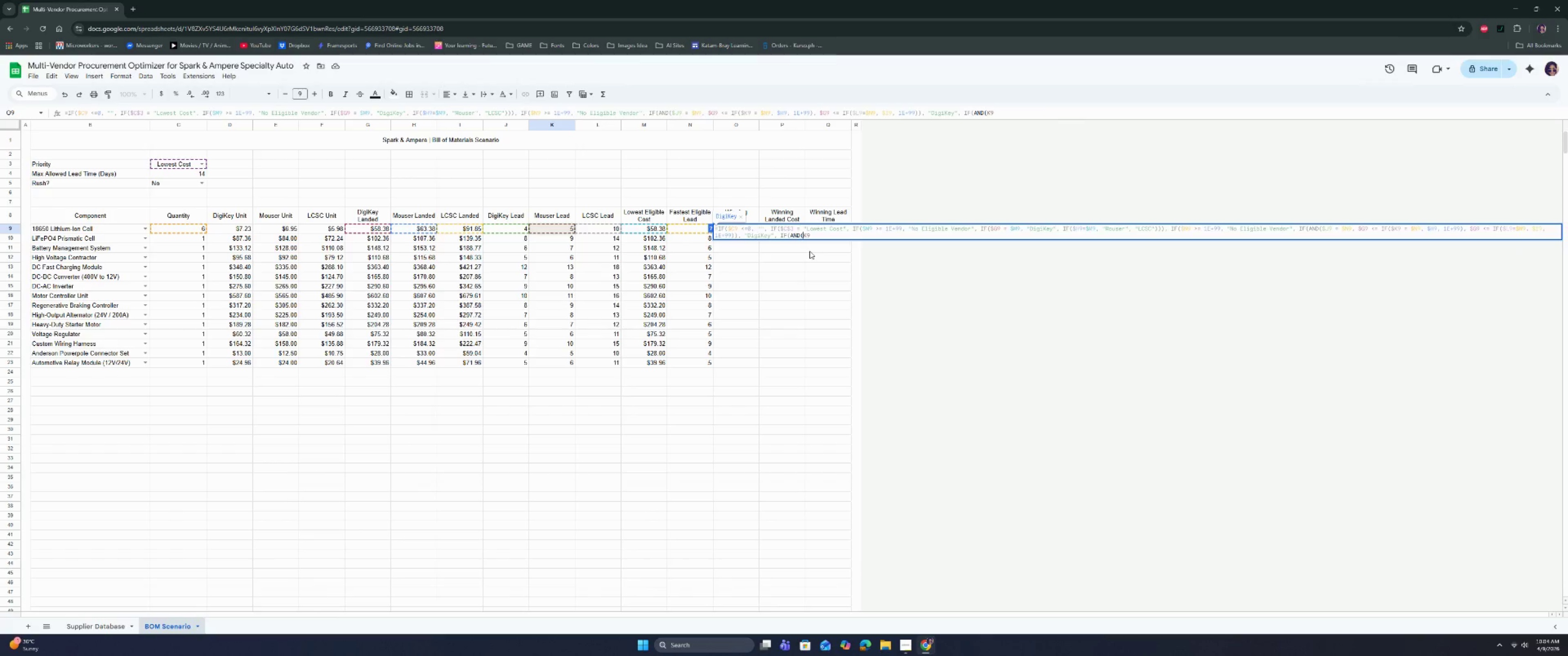 
key(Shift+ShiftRight)
 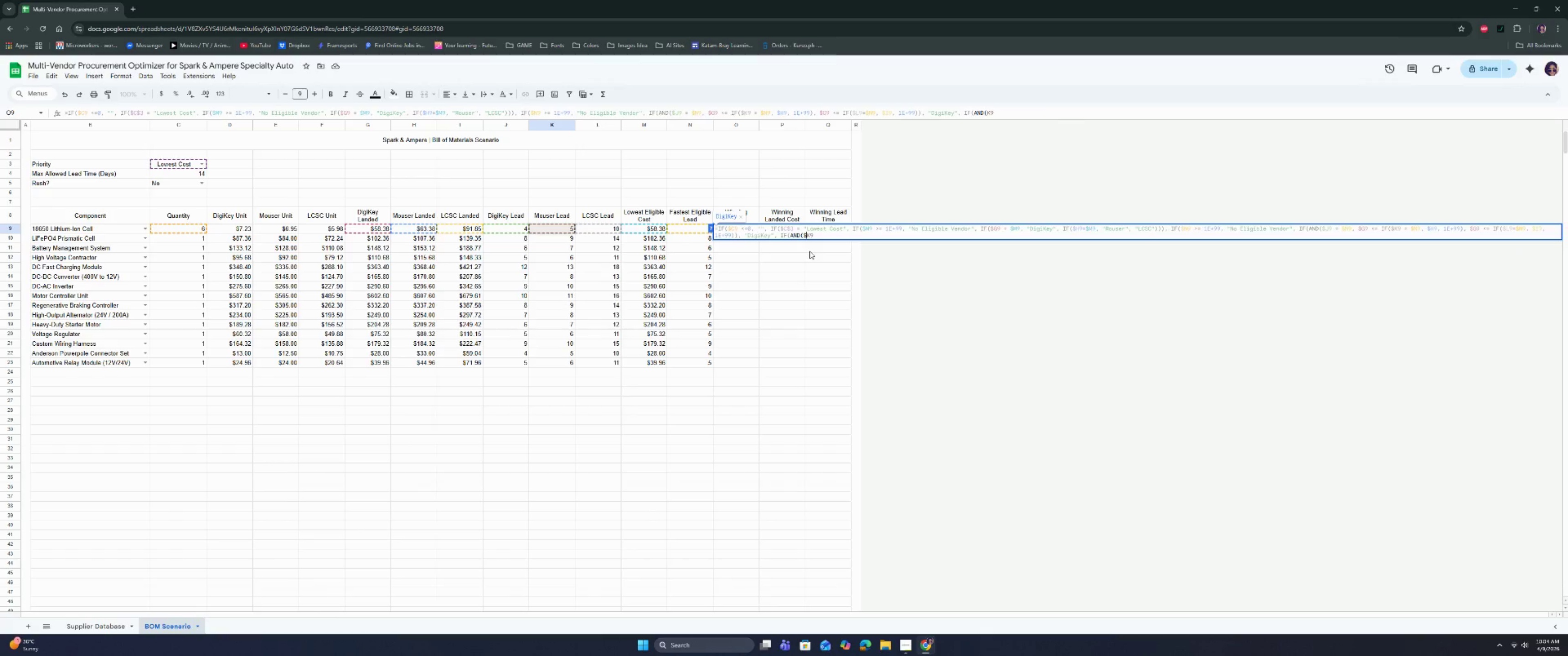 
key(Shift+4)
 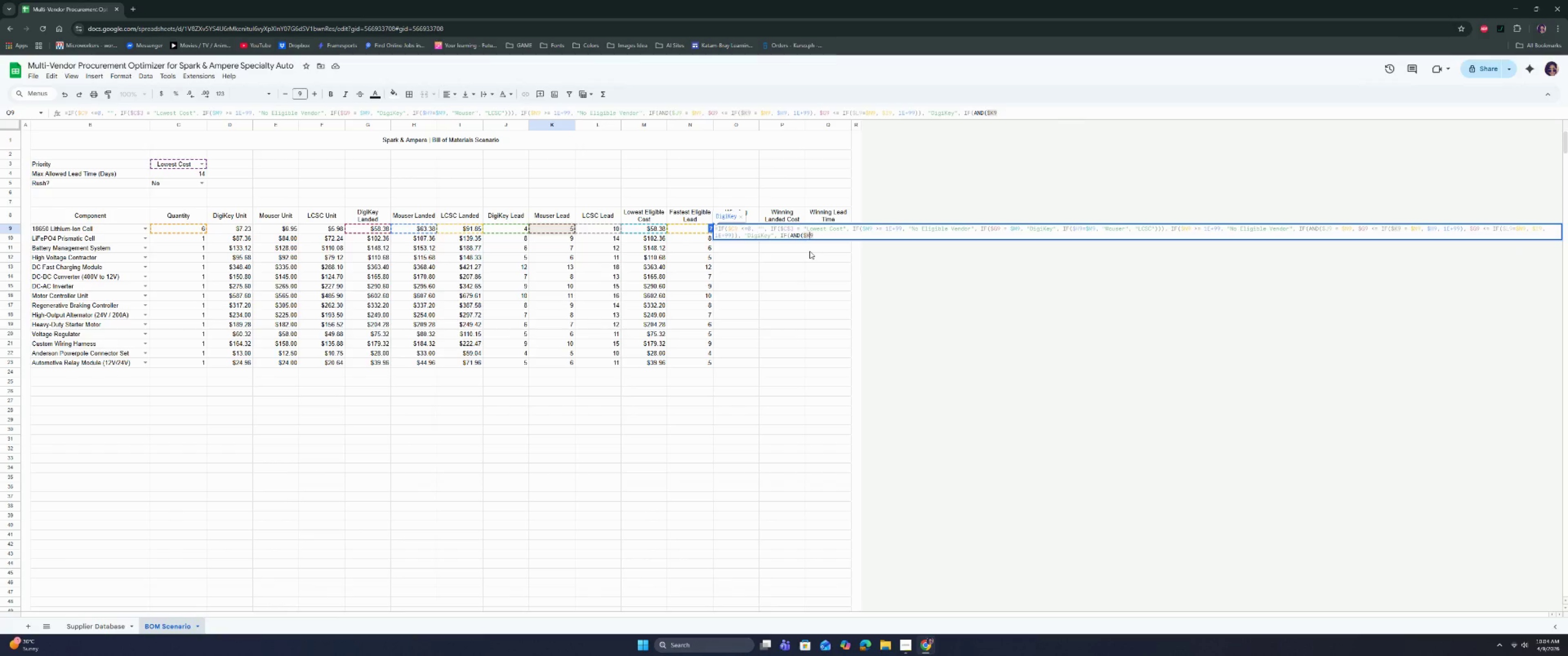 
key(ArrowRight)
 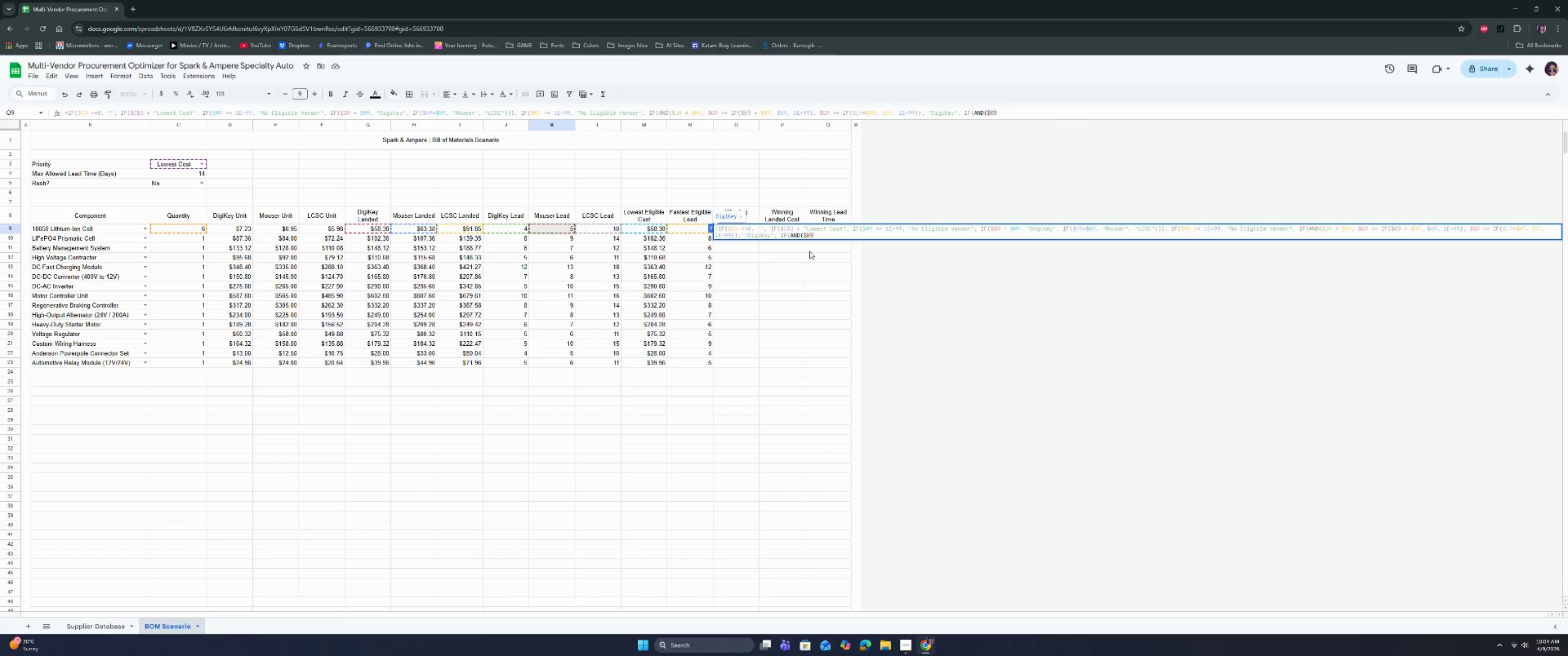 
key(ArrowRight)
 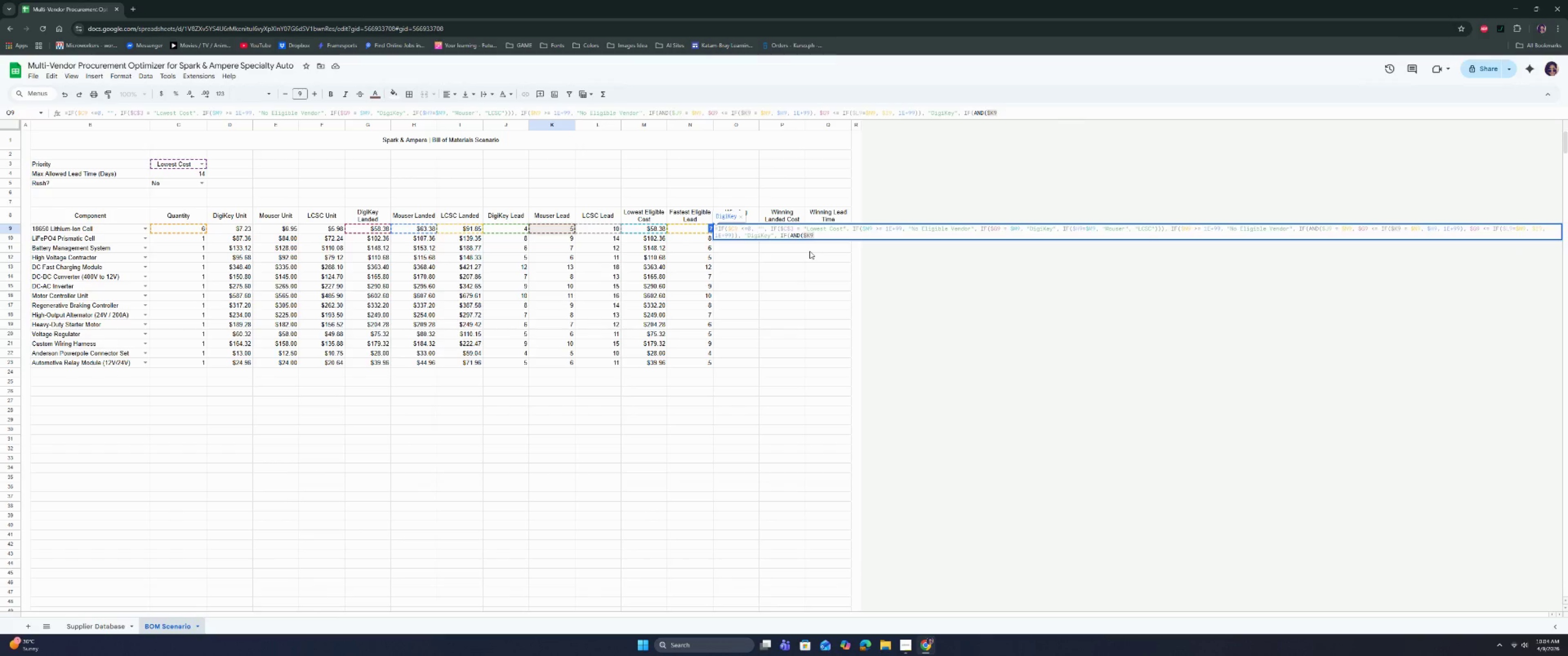 
key(Comma)
 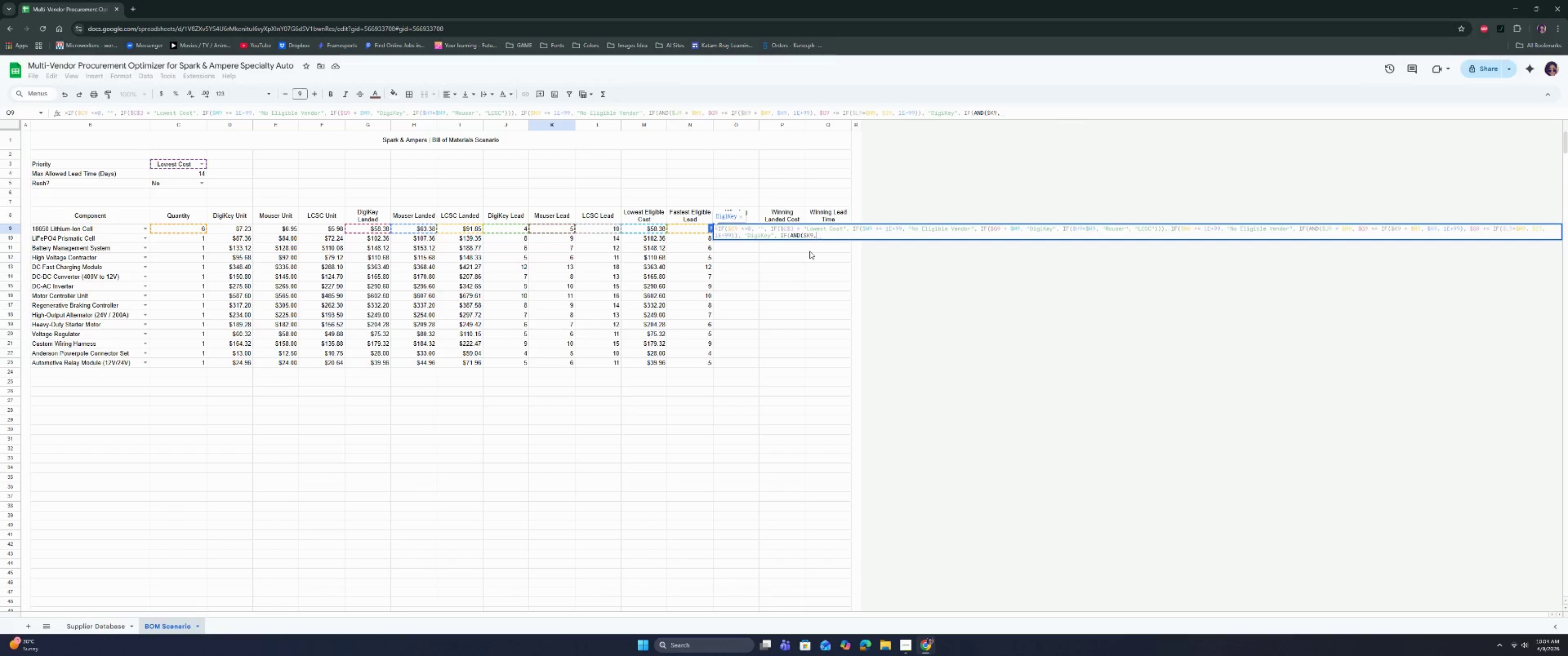 
key(Backspace)
 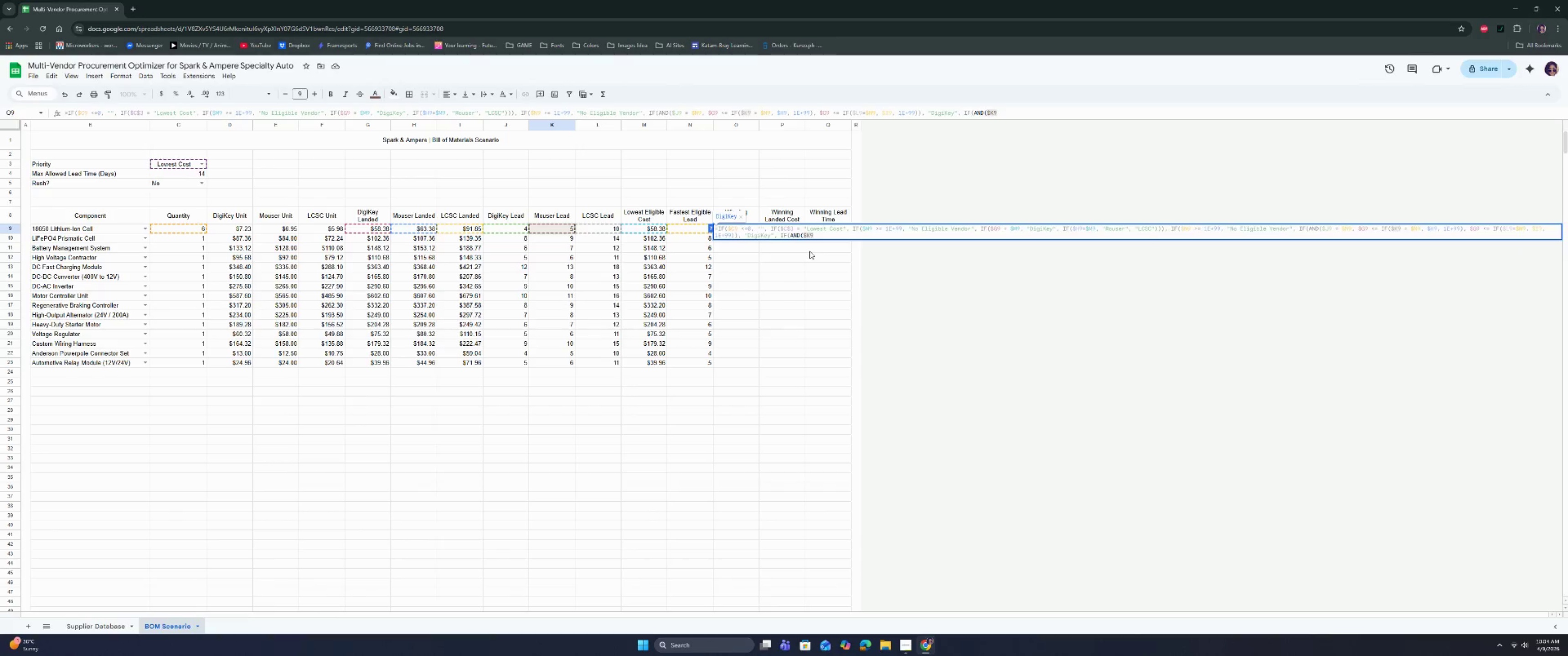 
key(Equal)
 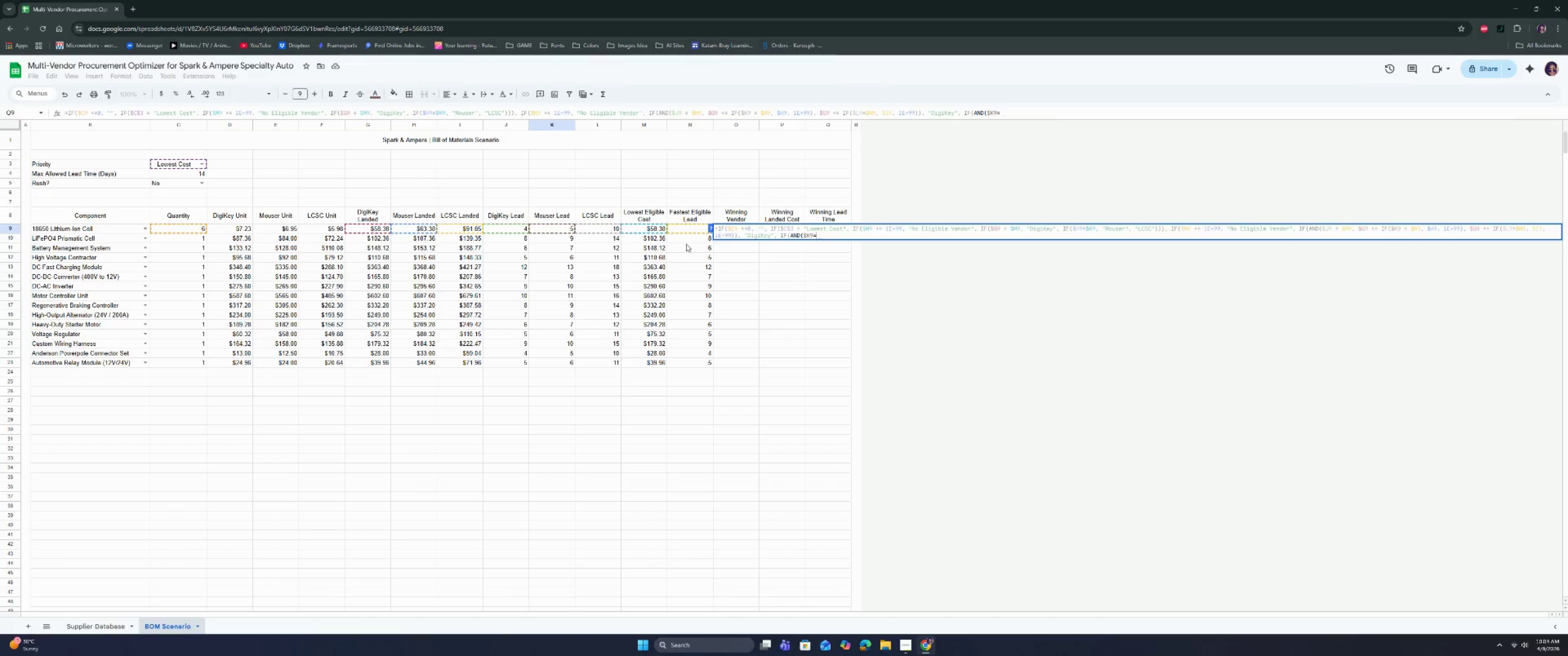 
left_click([675, 227])
 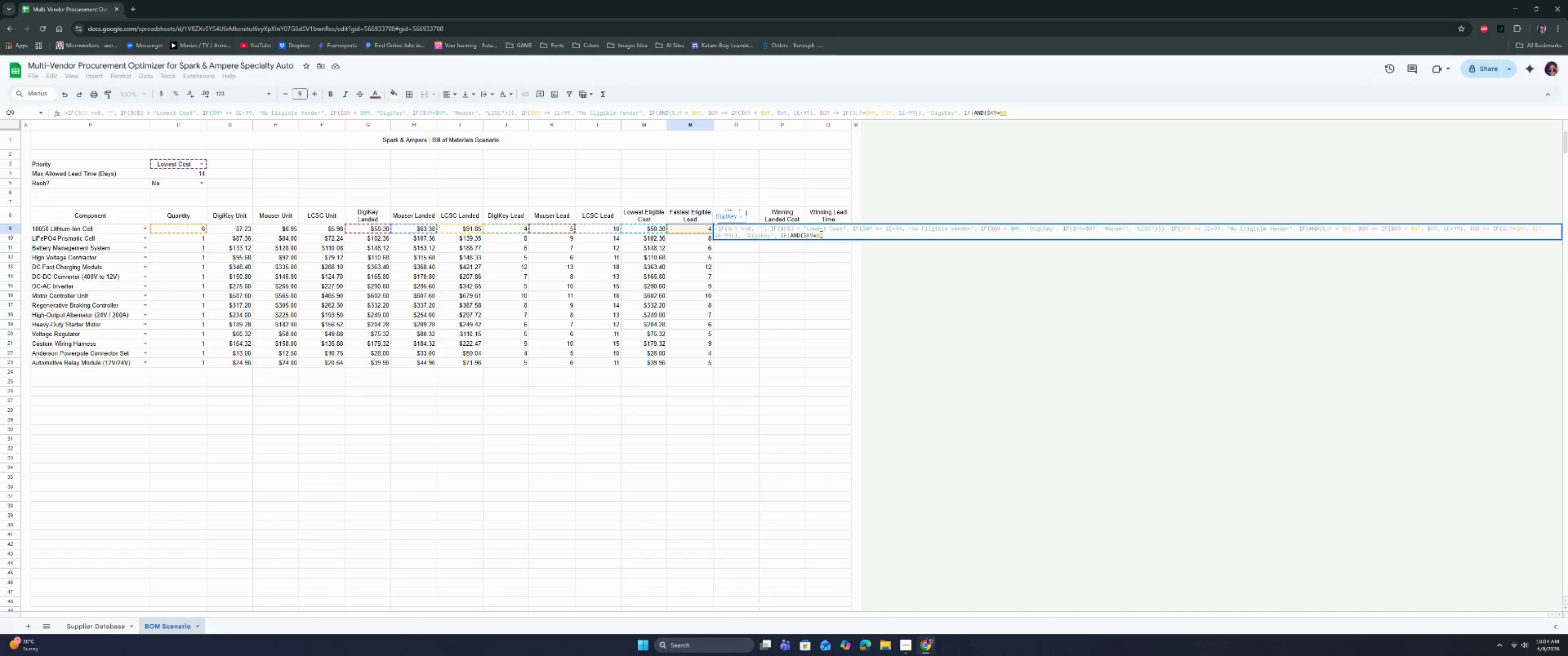 
left_click([818, 234])
 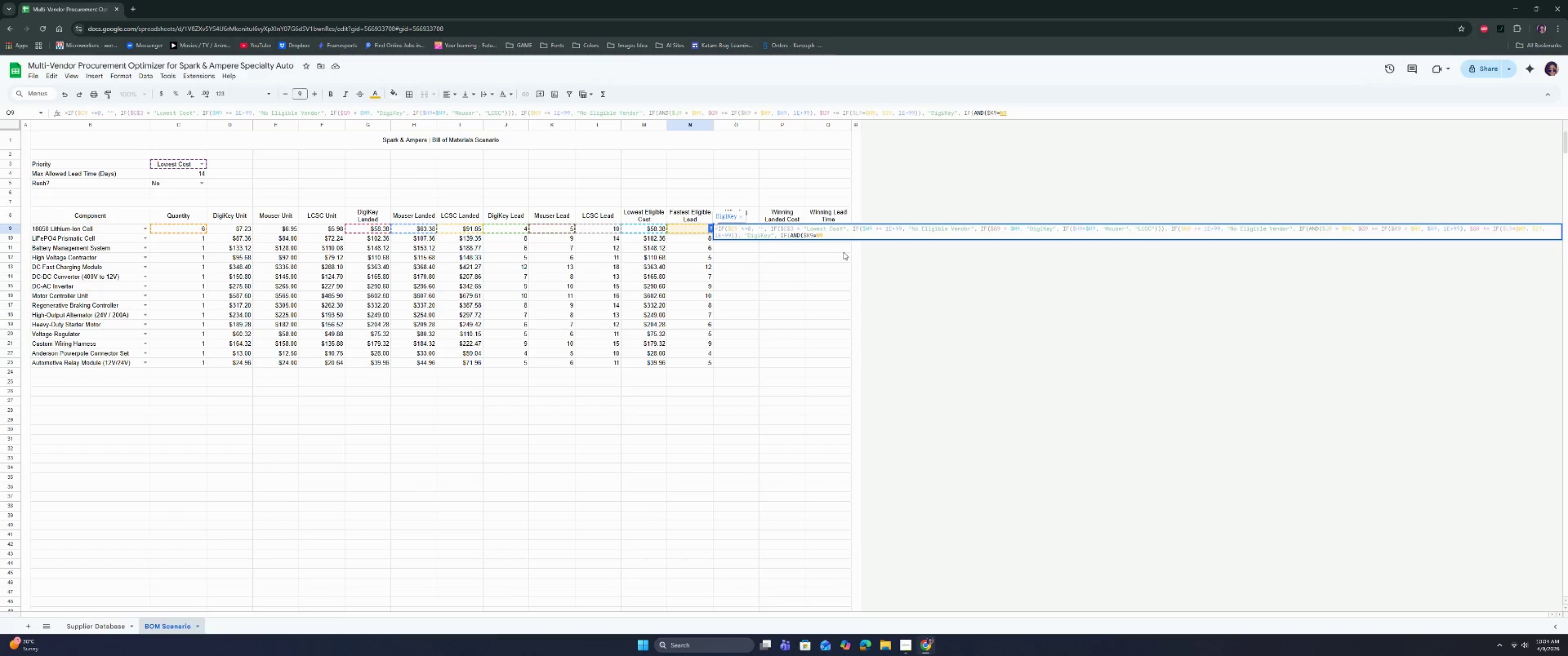 
key(ArrowLeft)
 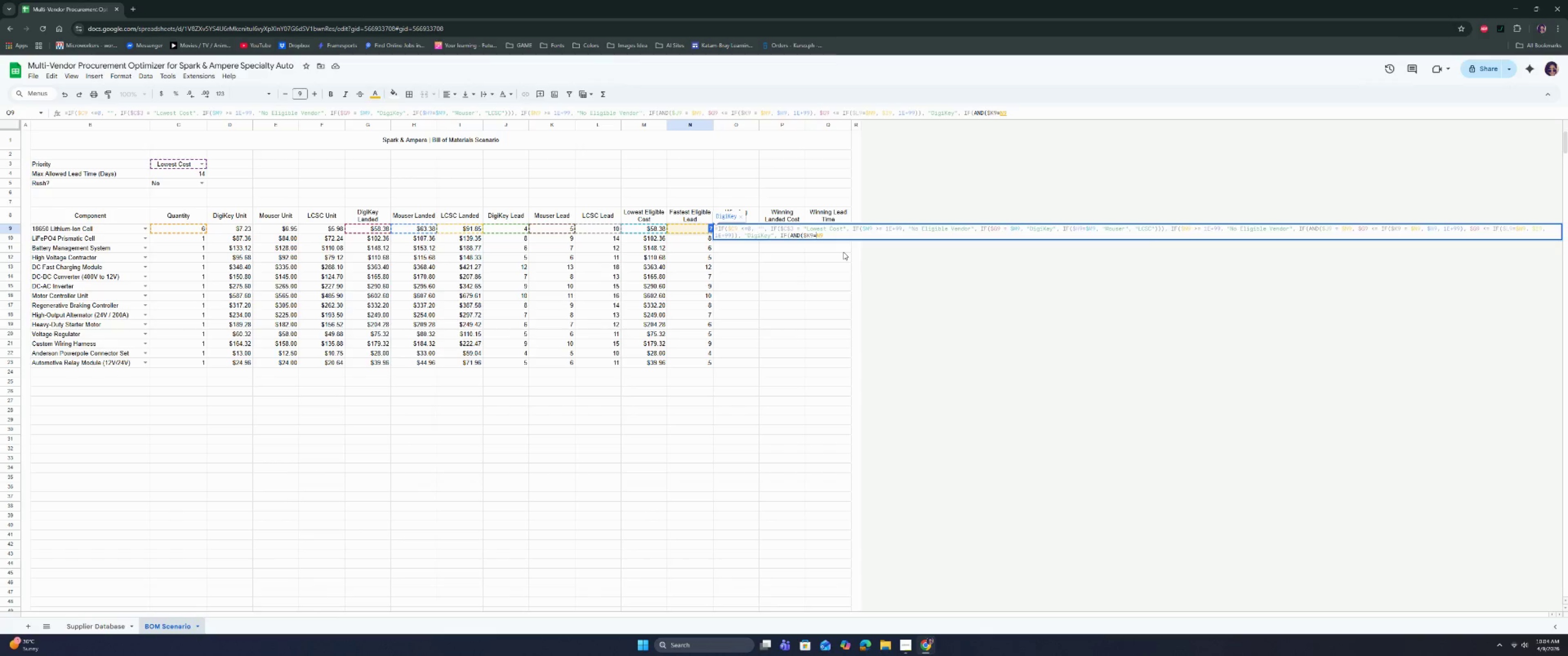 
key(Shift+ShiftRight)
 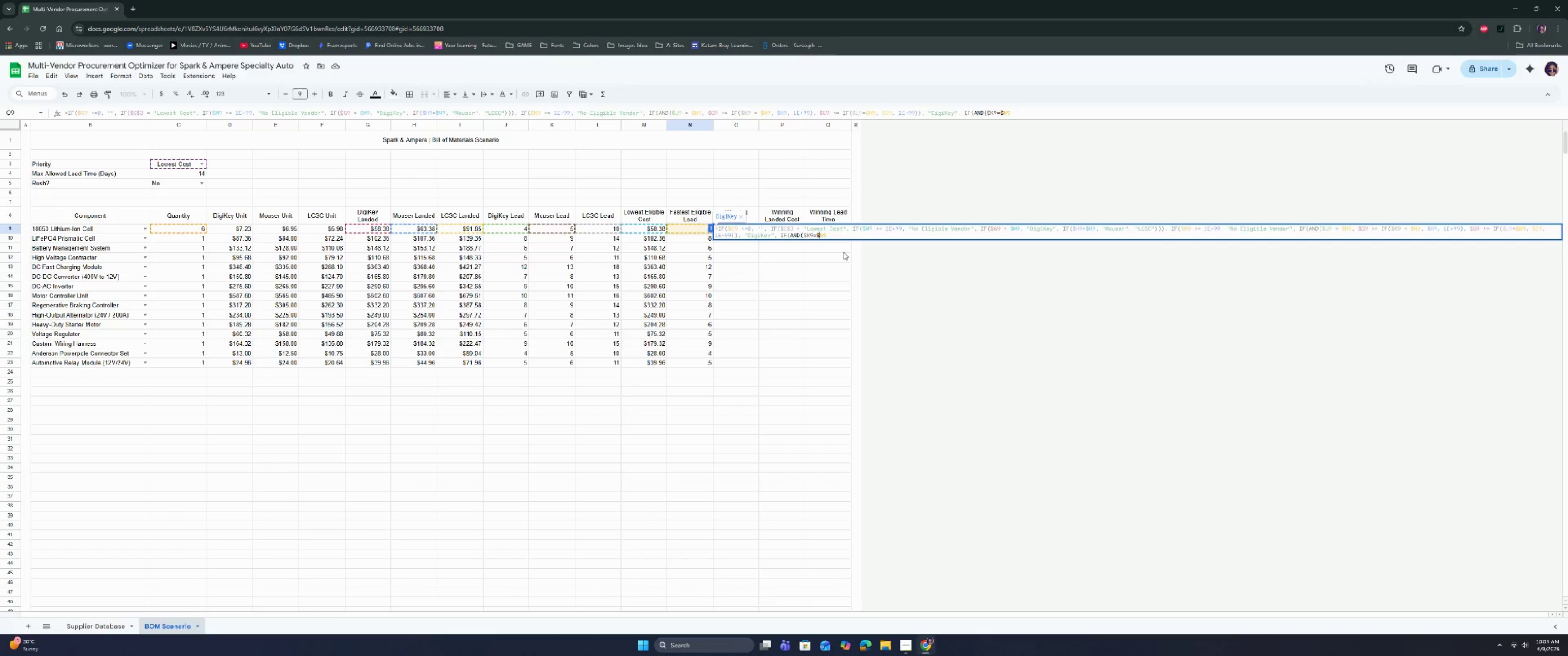 
key(Shift+4)
 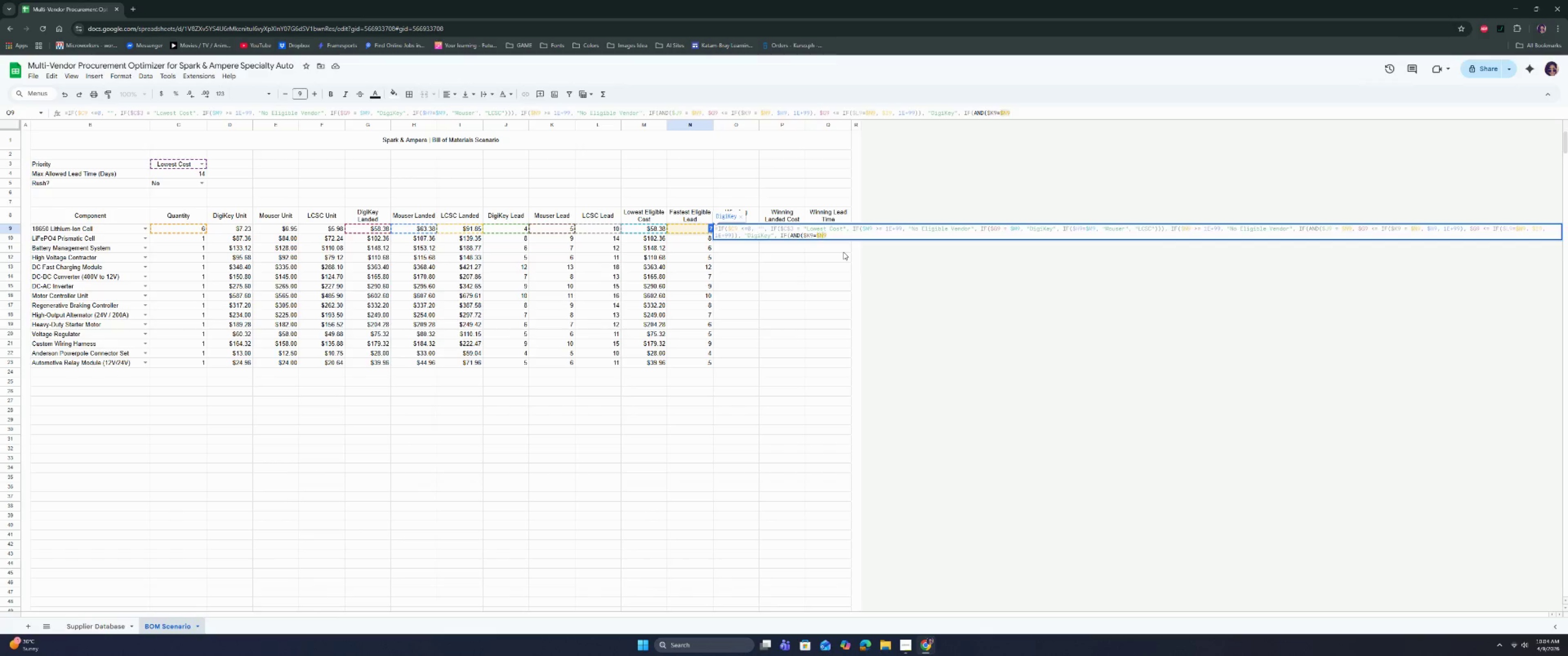 
key(ArrowRight)
 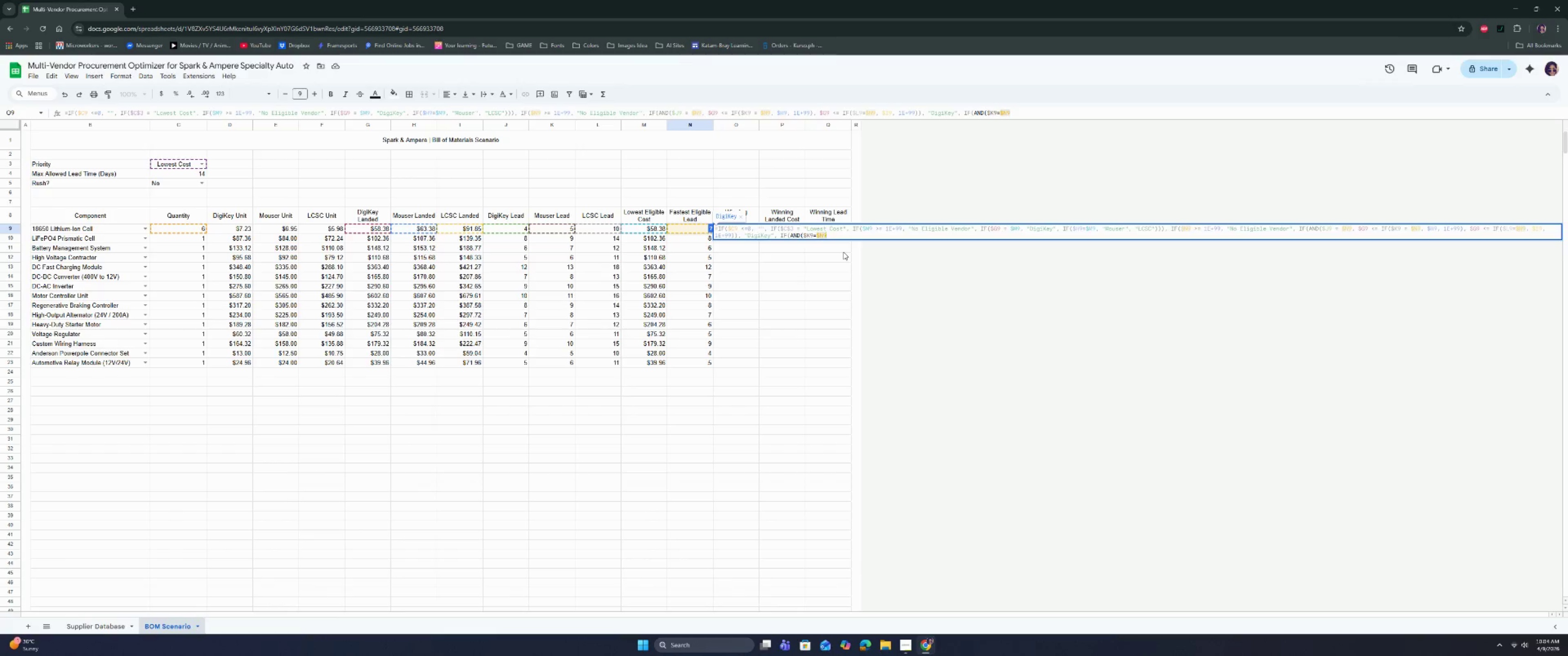 
key(ArrowRight)
 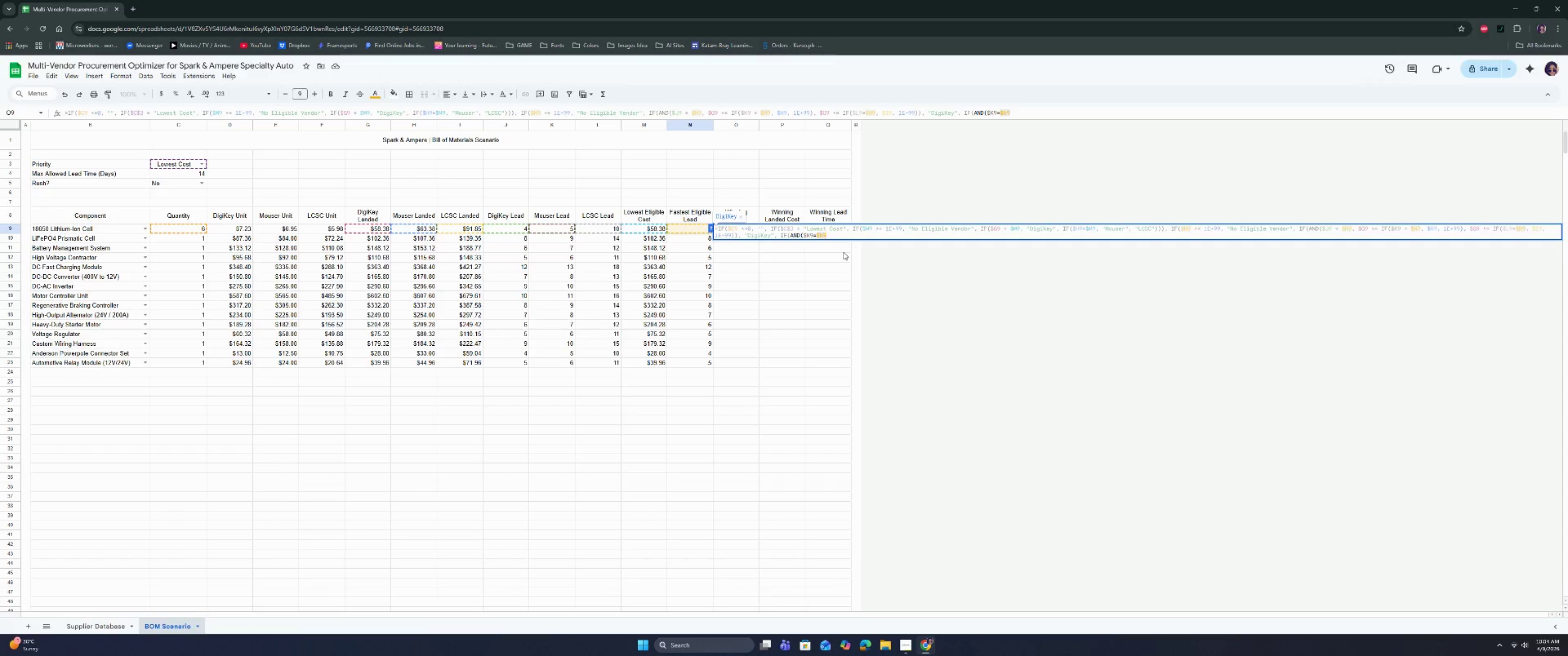 
key(Comma)
 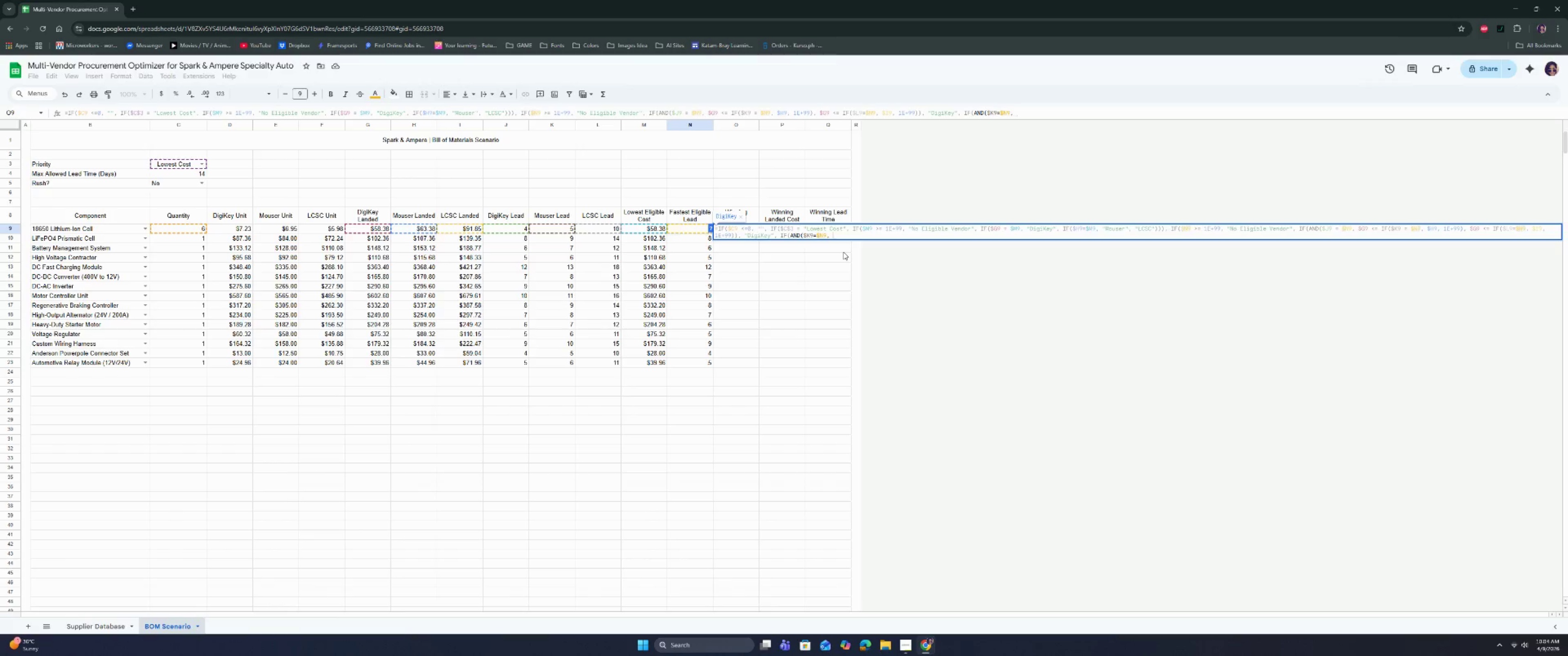 
key(Space)
 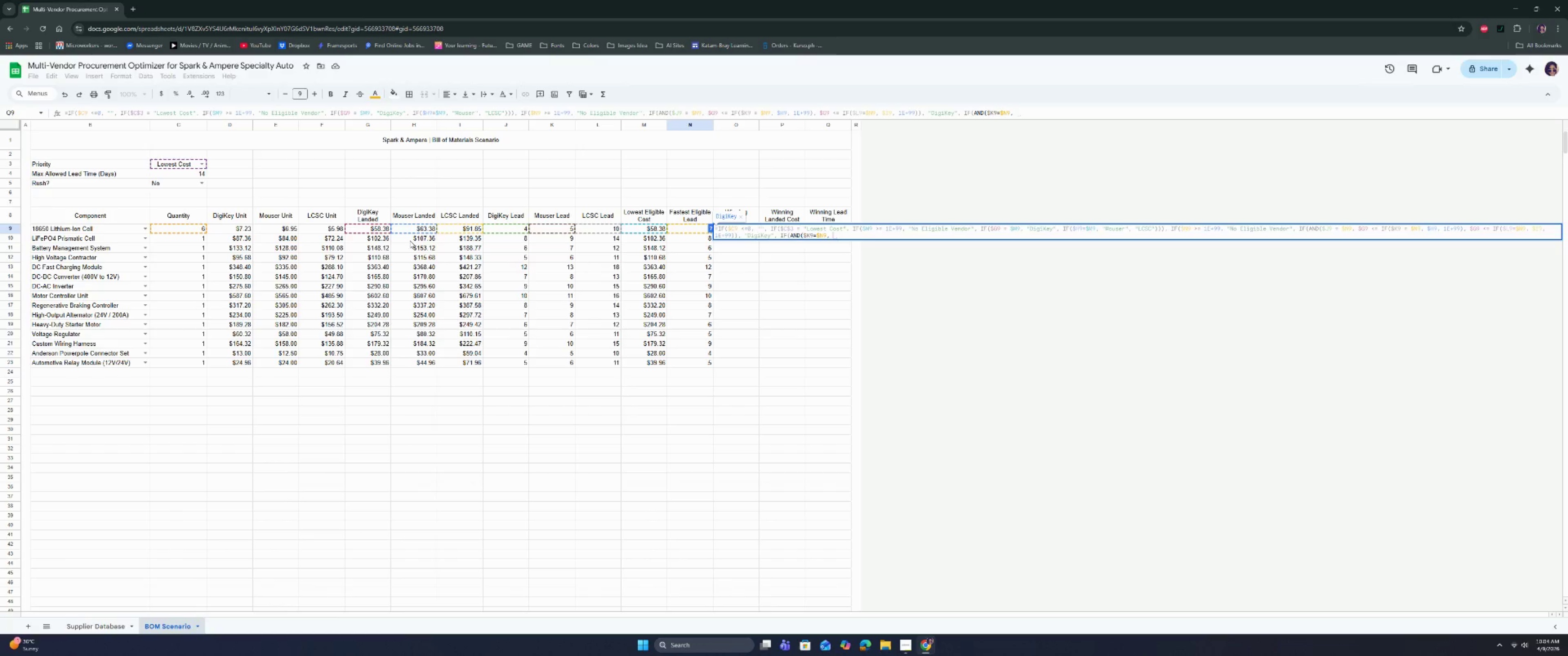 
left_click([414, 230])
 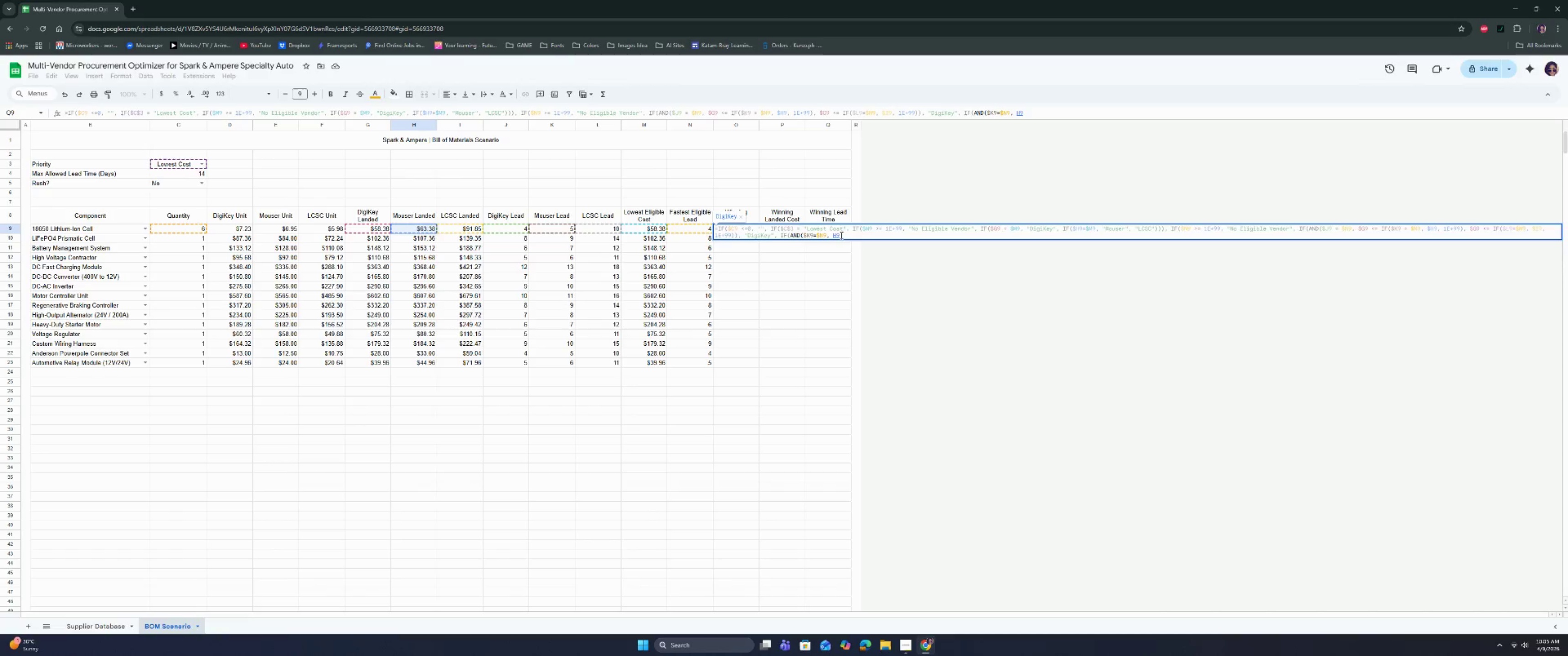 
left_click([836, 232])
 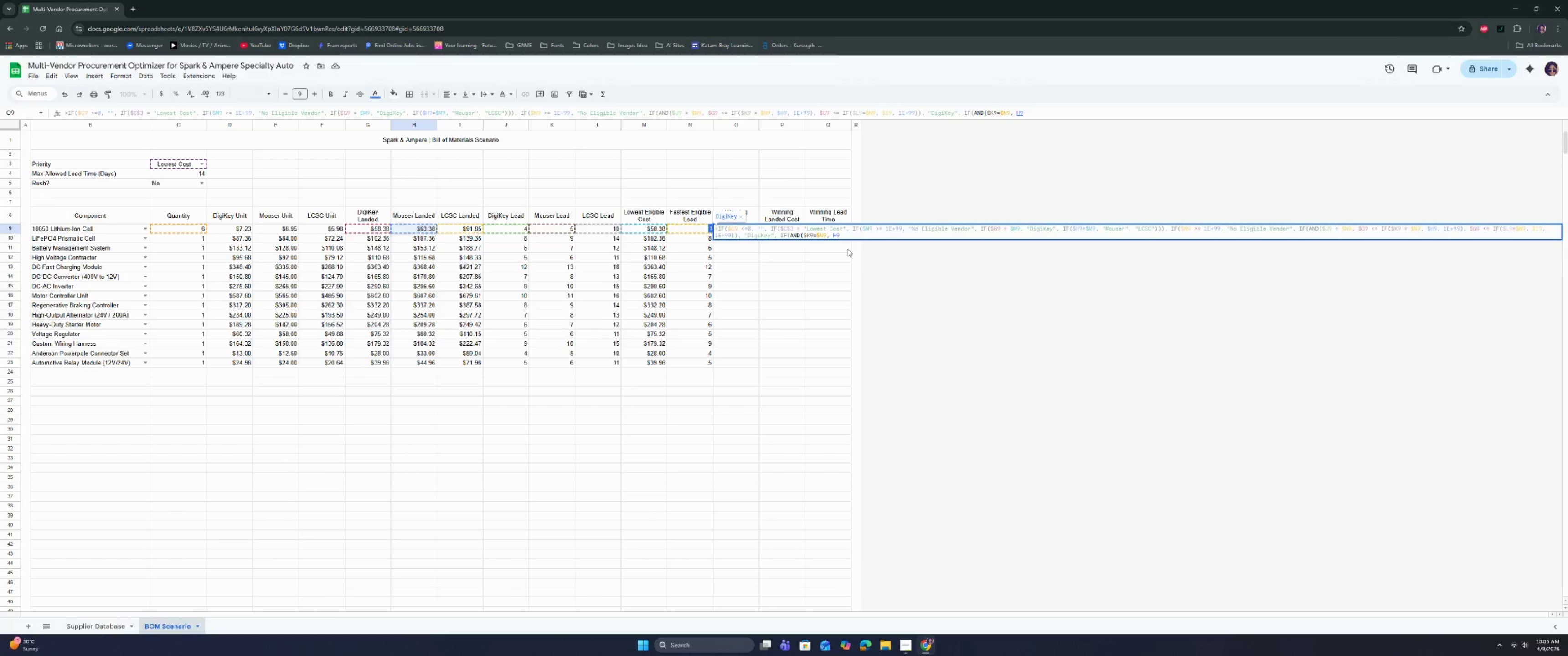 
key(ArrowLeft)
 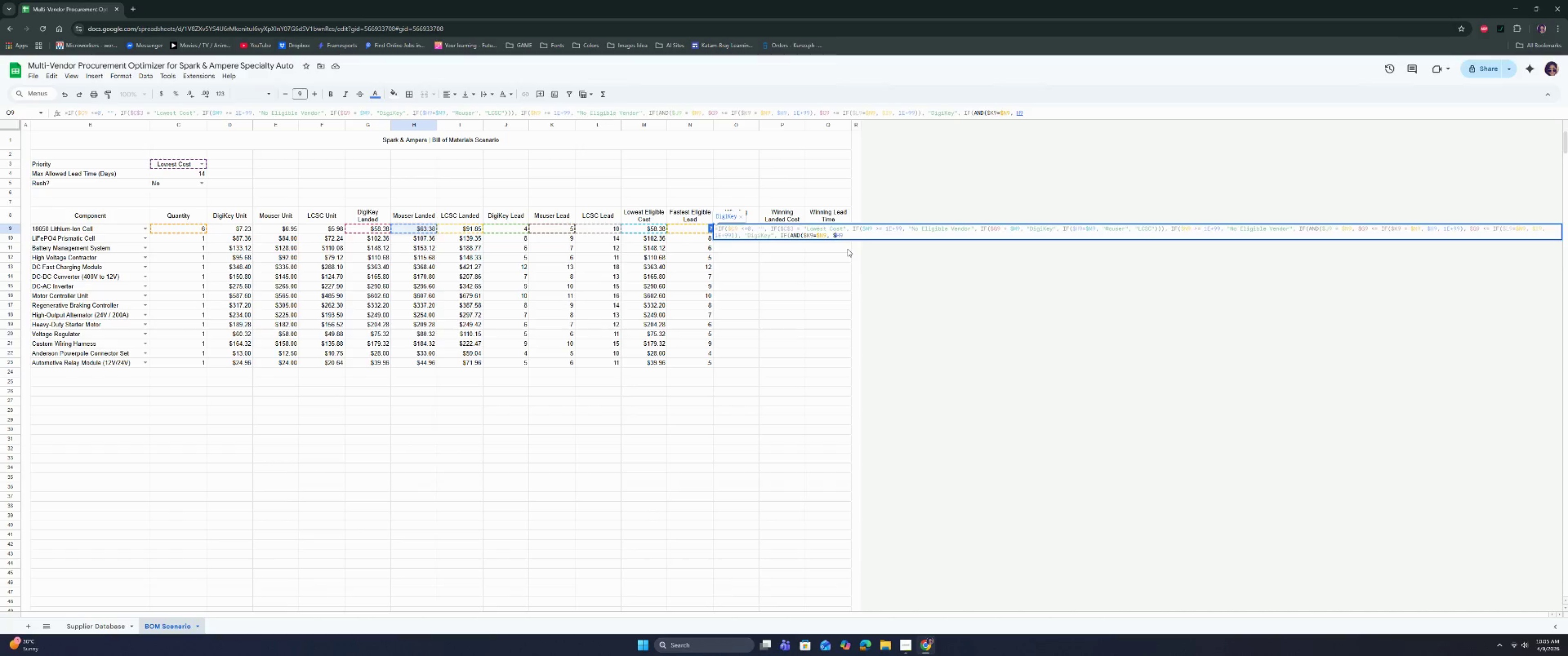 
key(Shift+ShiftRight)
 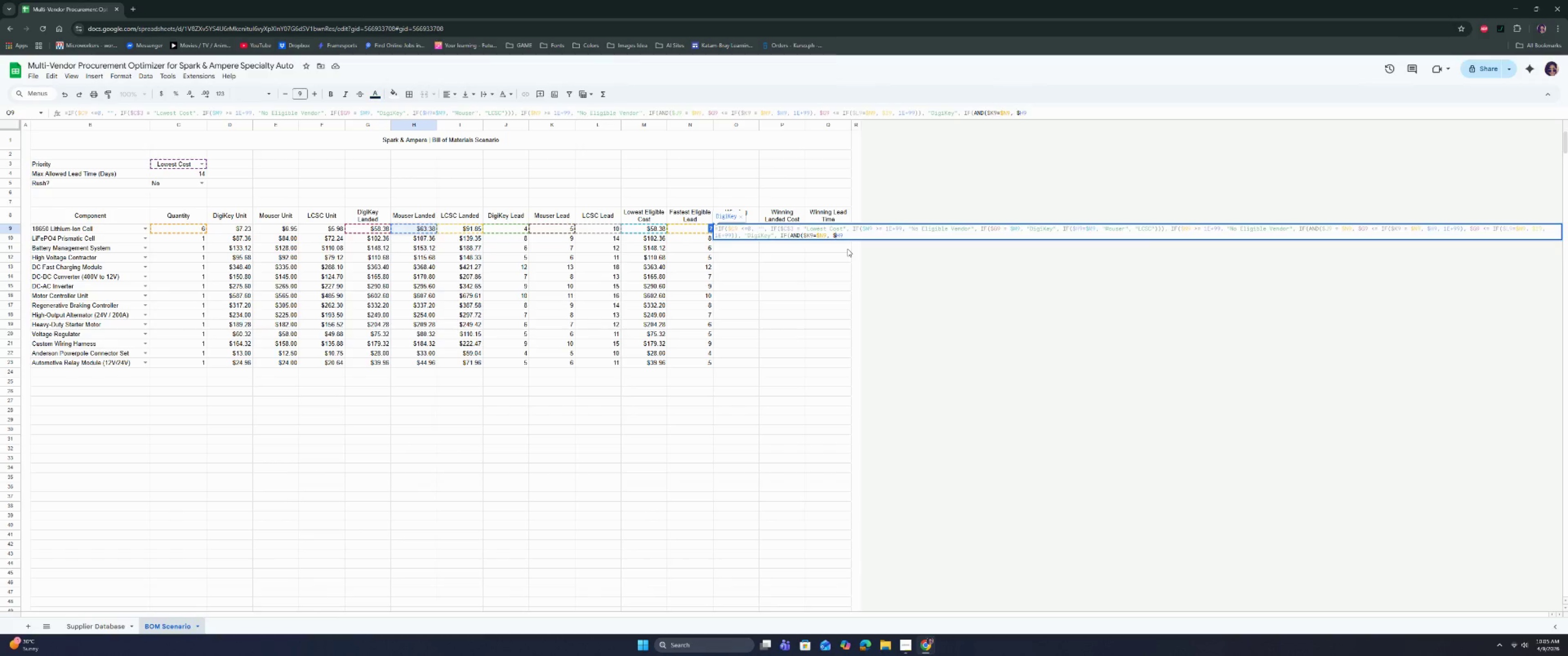 
key(Shift+4)
 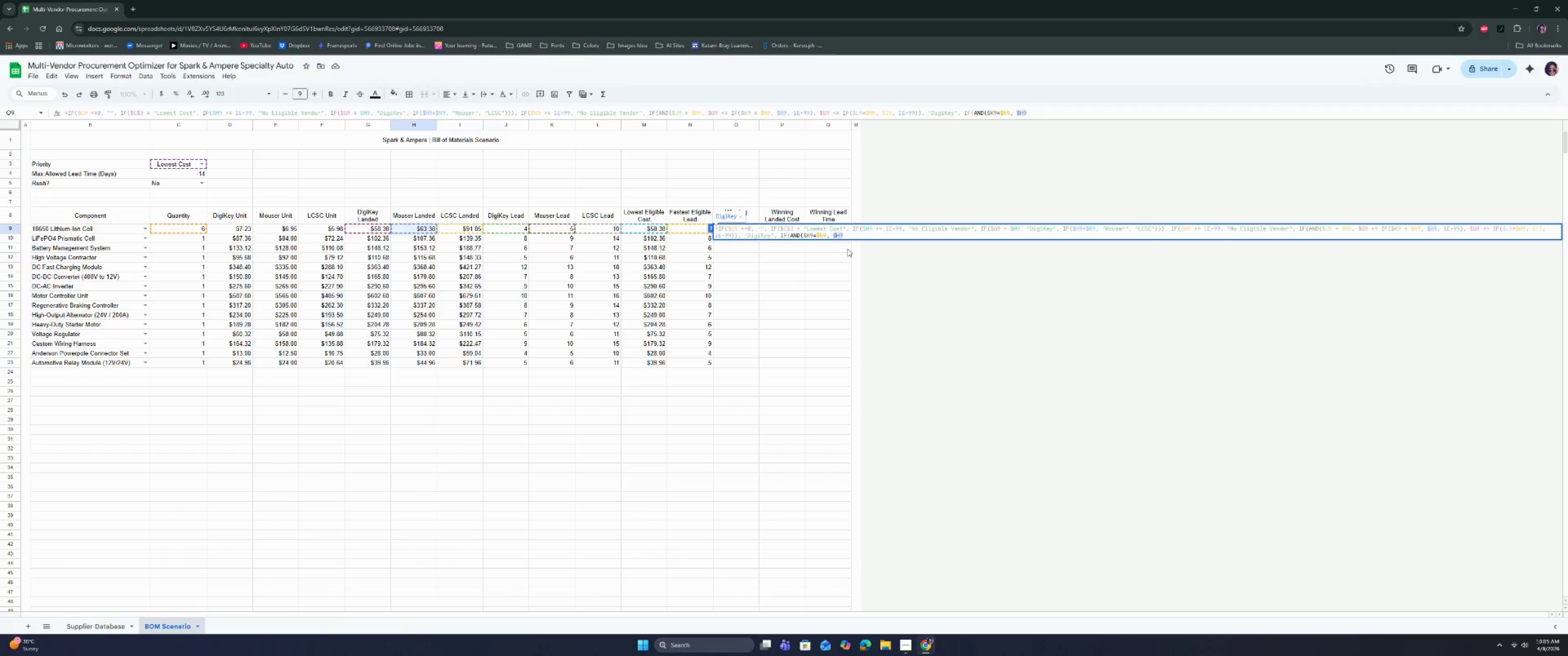 
key(ArrowRight)
 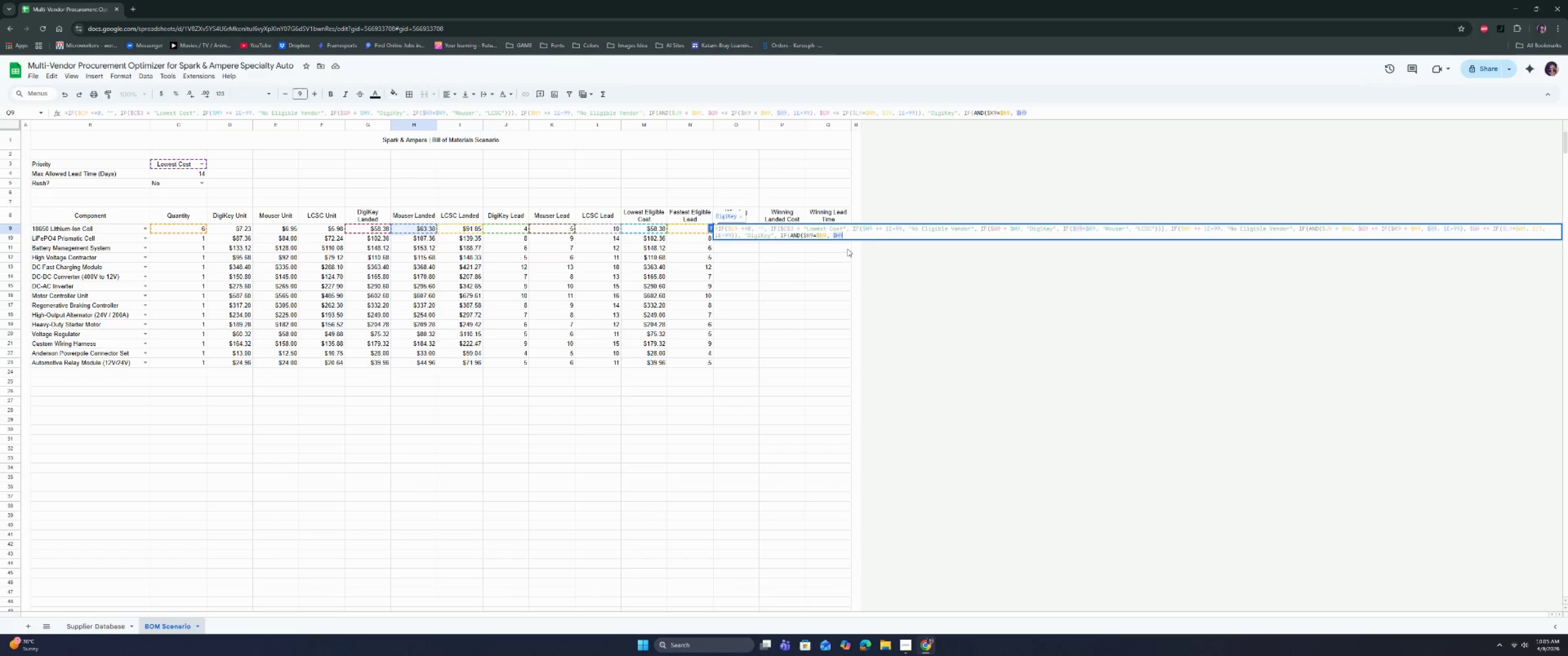 
key(ArrowRight)
 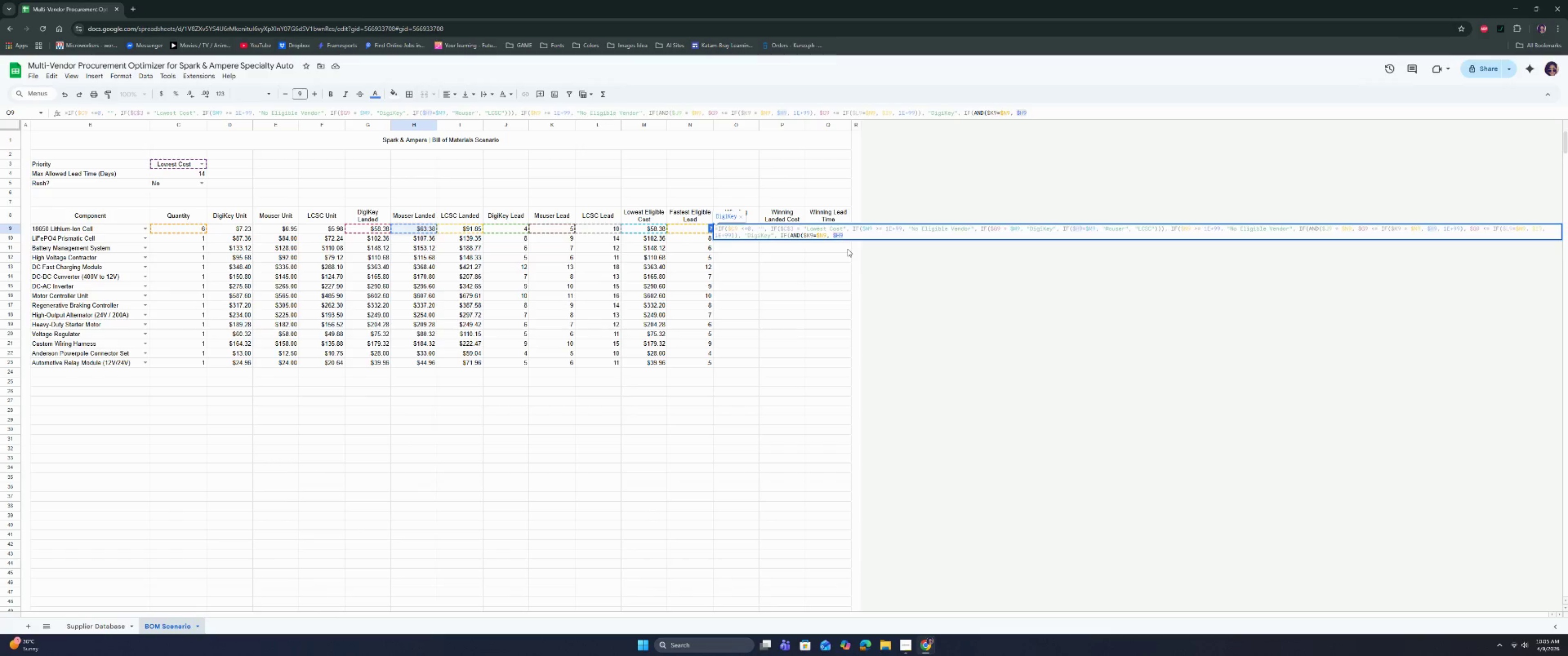 
type( <= if)
 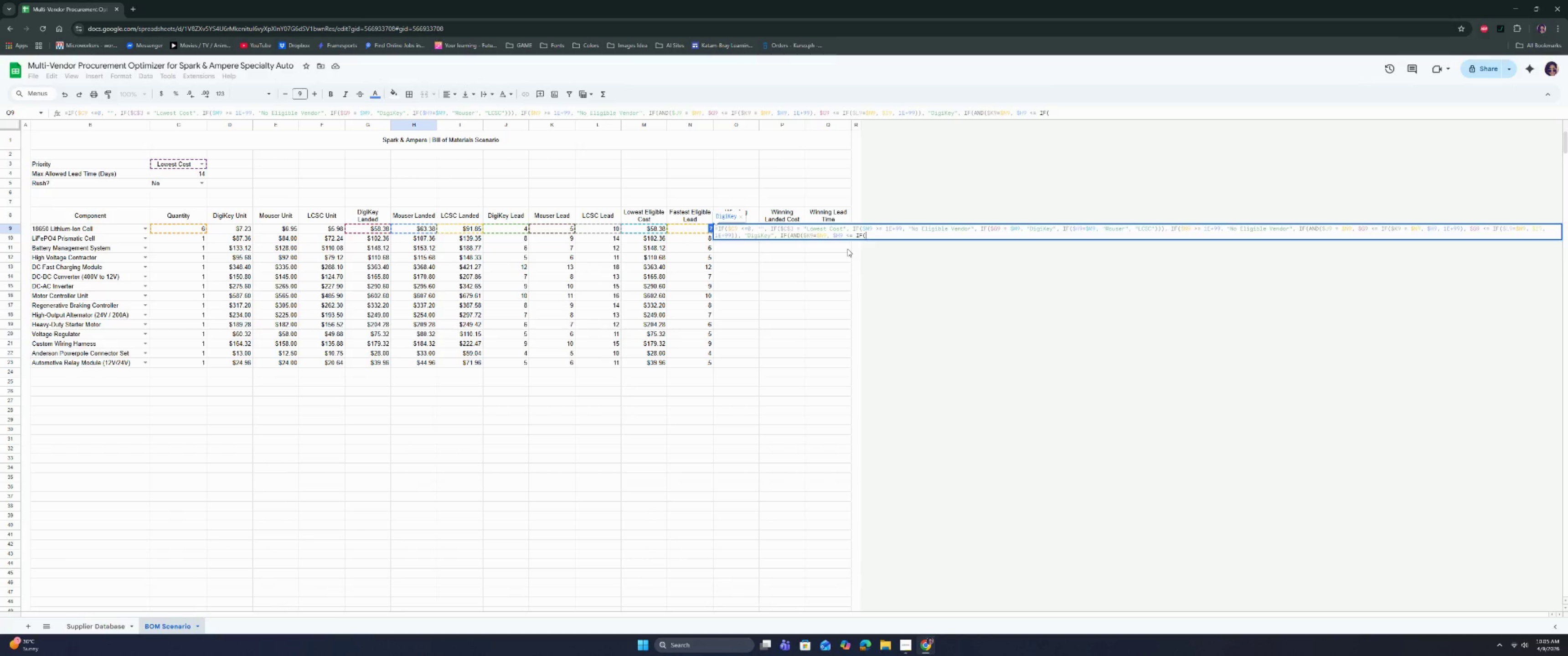 
 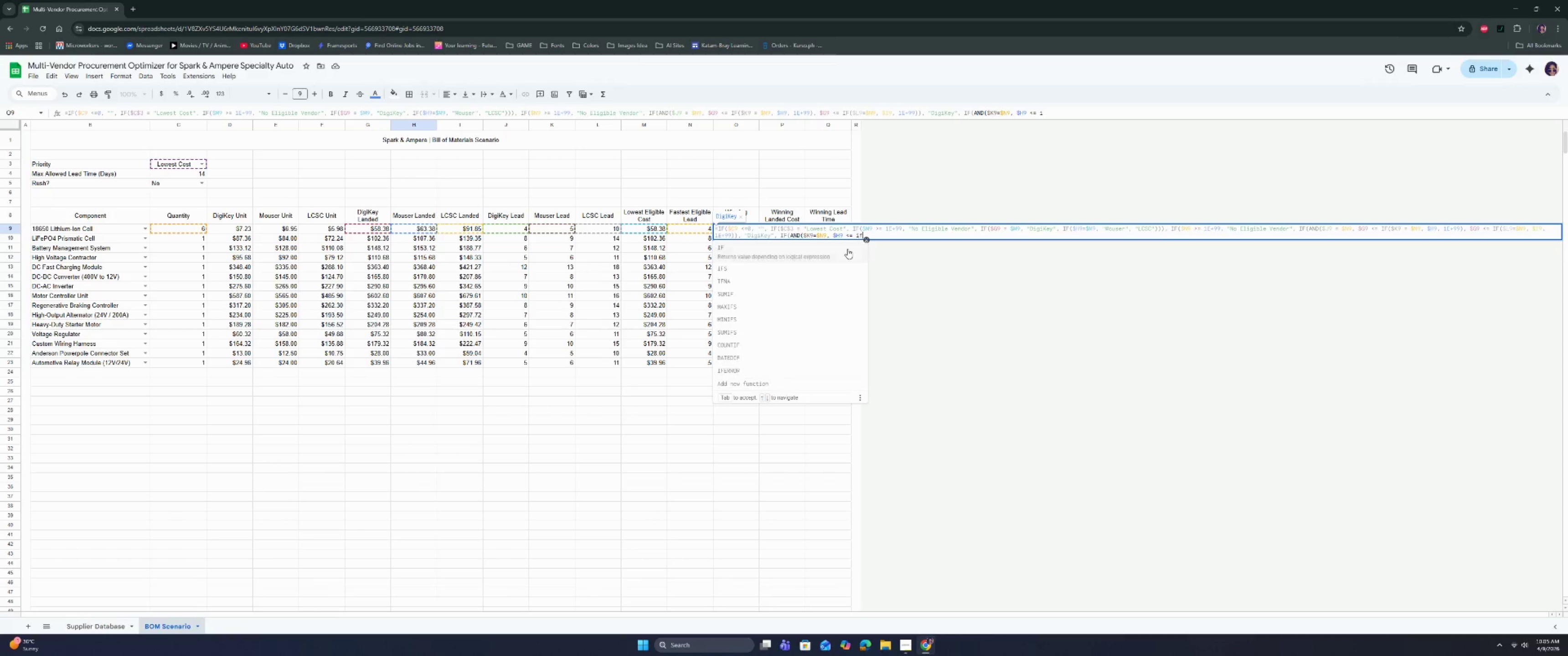 
key(Enter)
 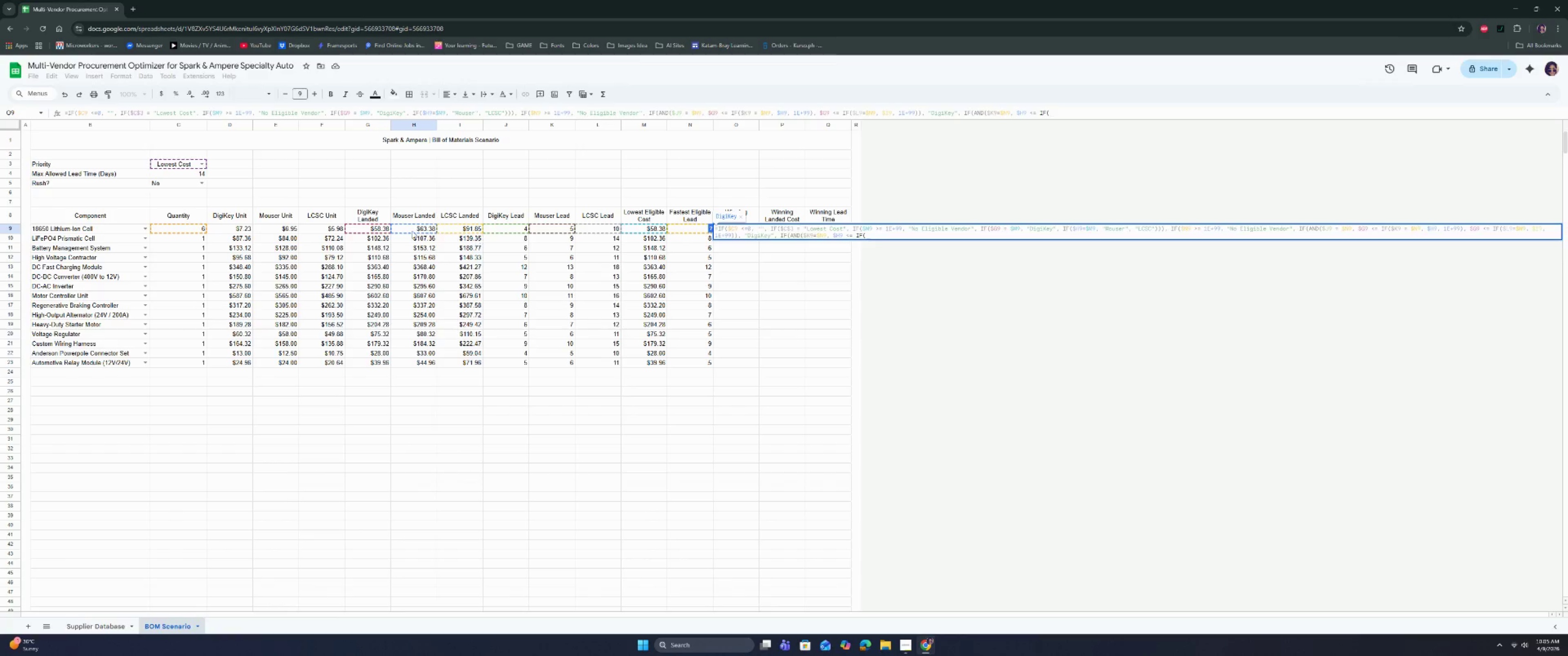 
left_click([457, 229])
 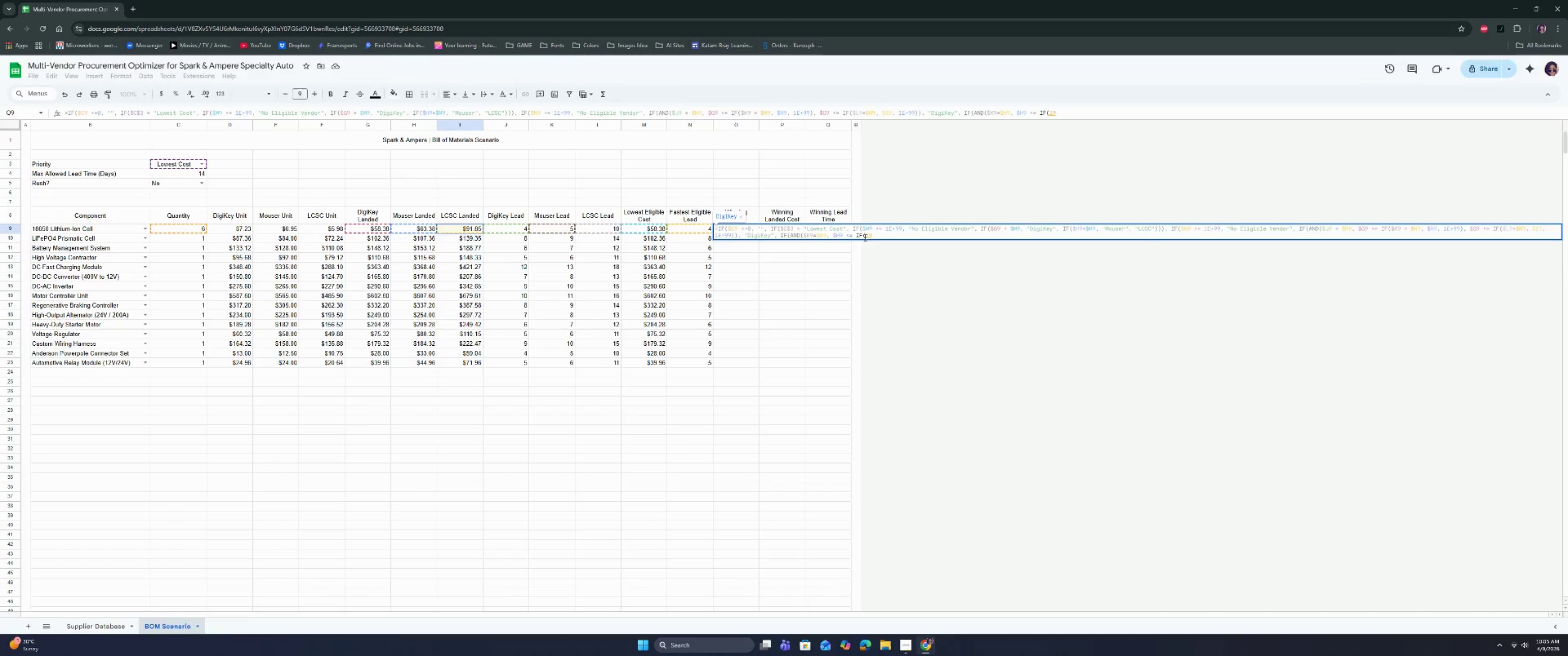 
left_click([866, 238])
 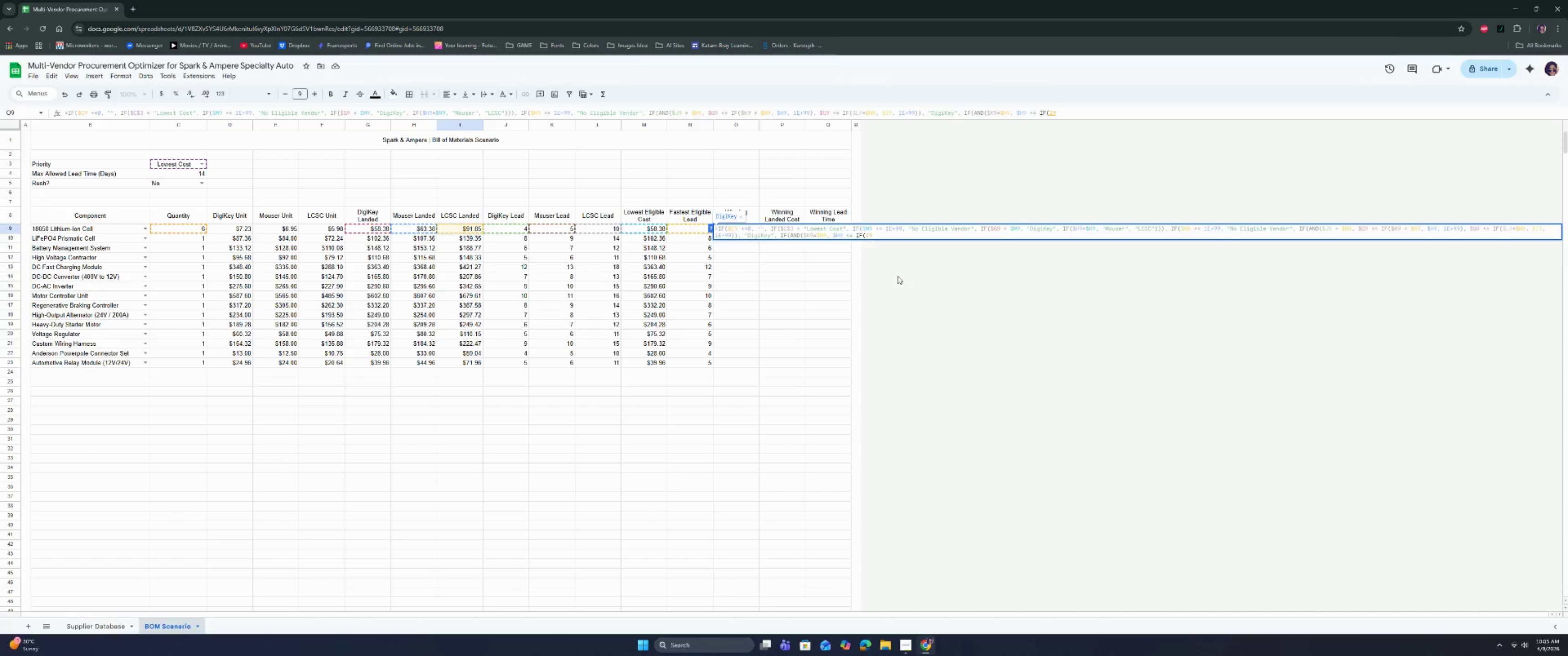 
key(Shift+ShiftRight)
 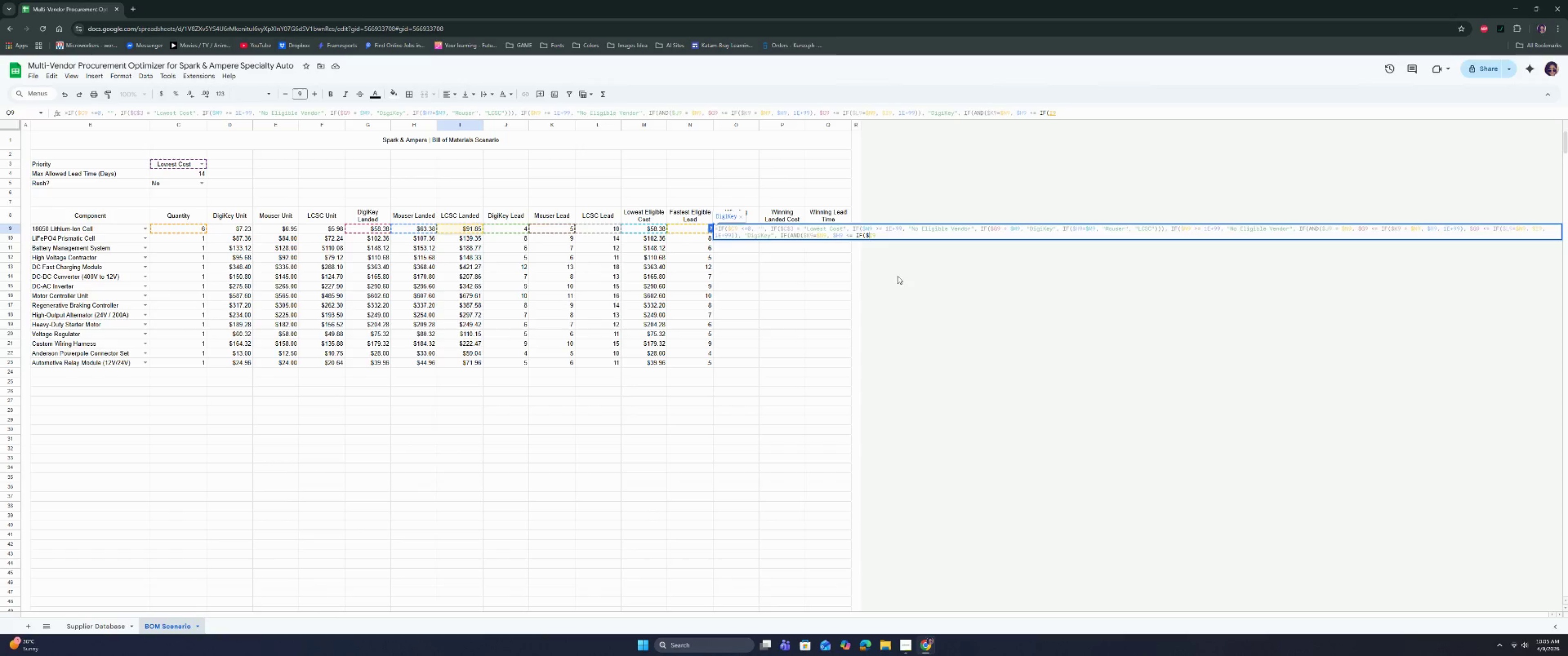 
key(Shift+4)
 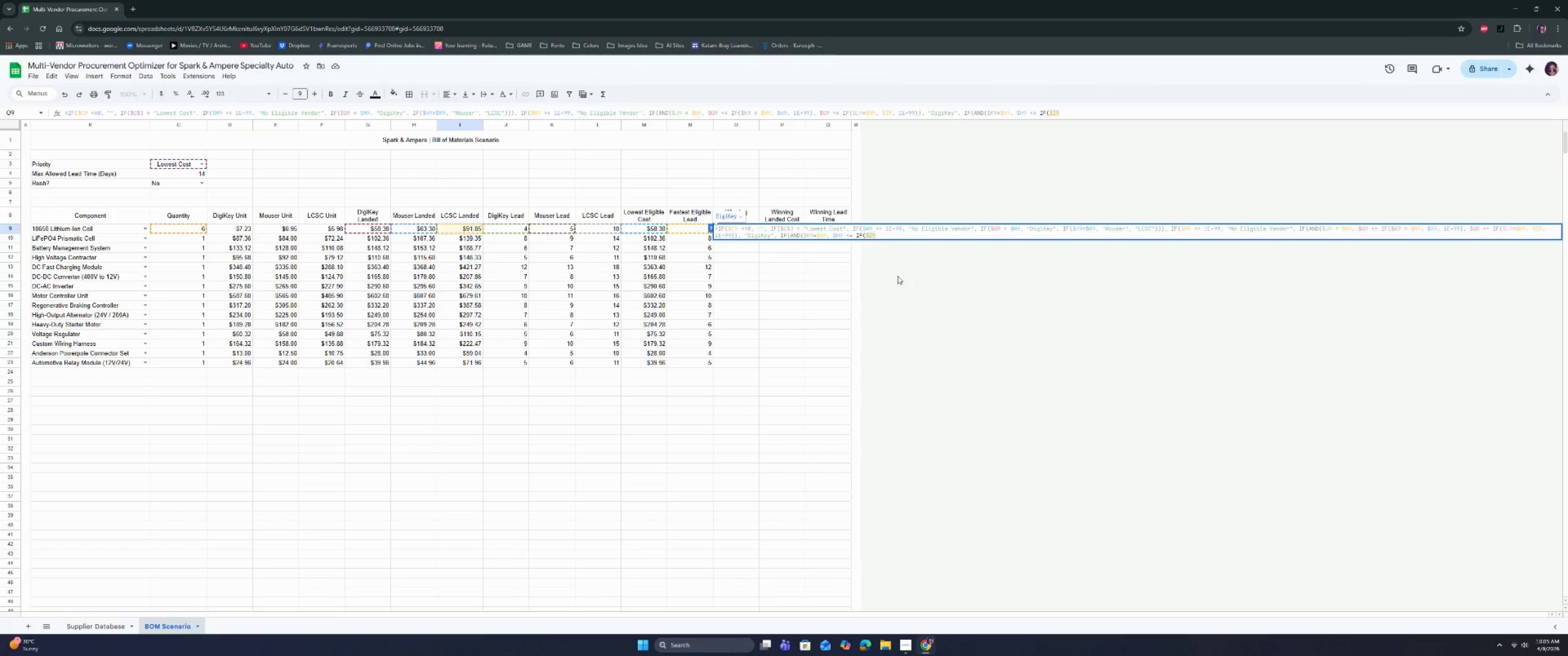 
key(ArrowRight)
 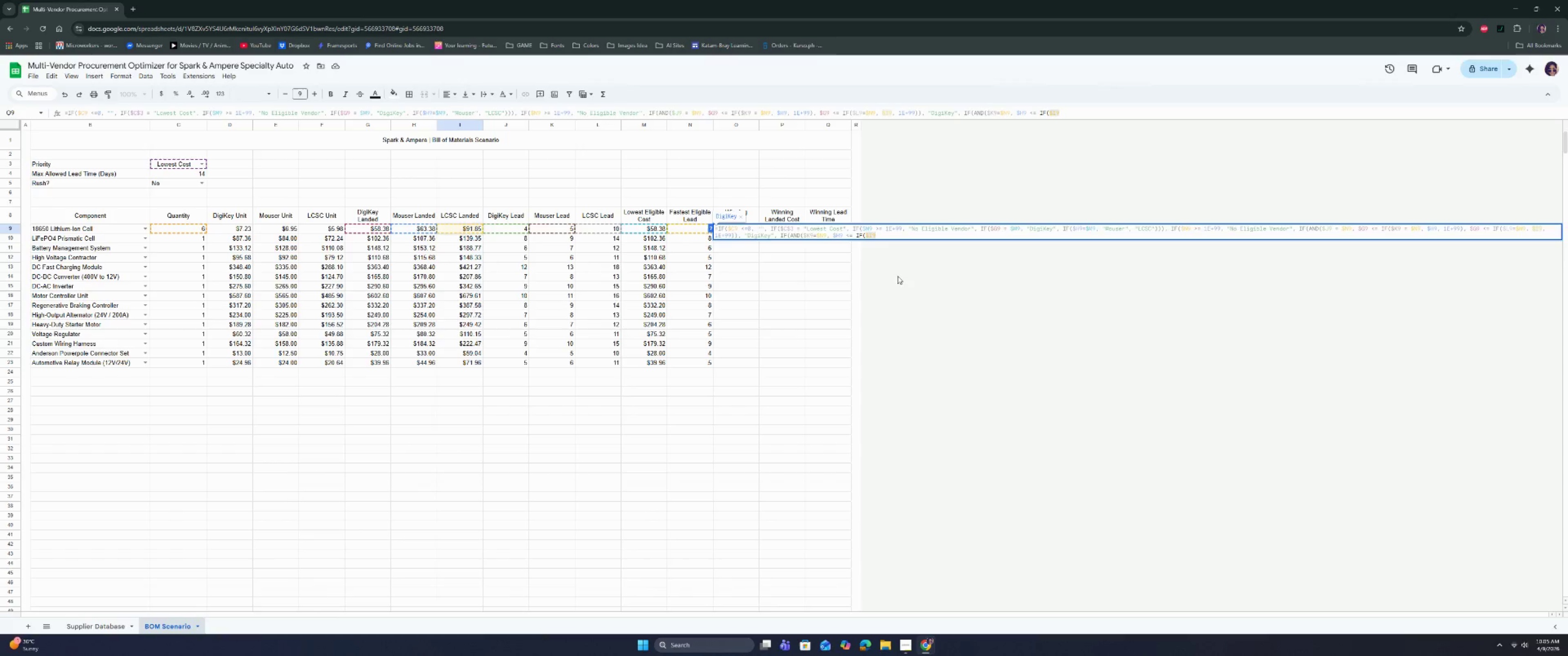 
key(ArrowRight)
 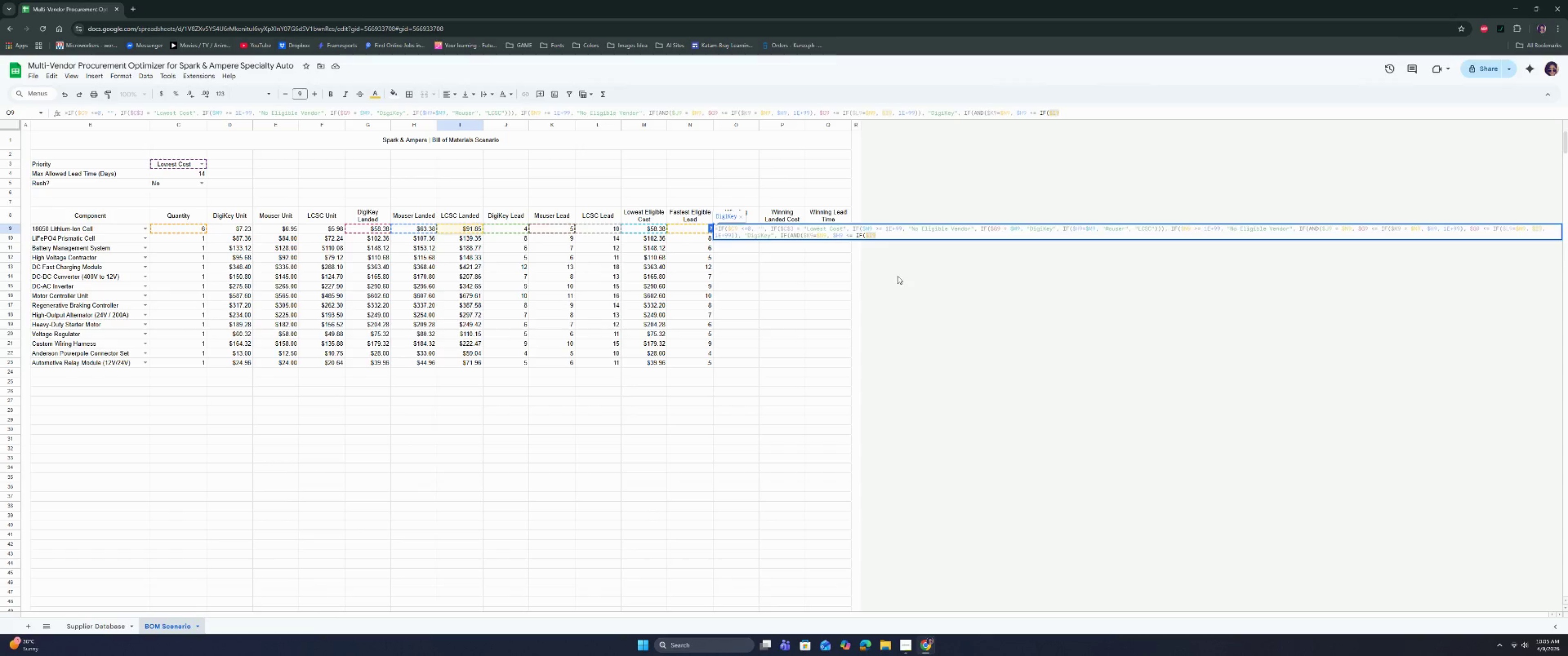 
type( <= if)
 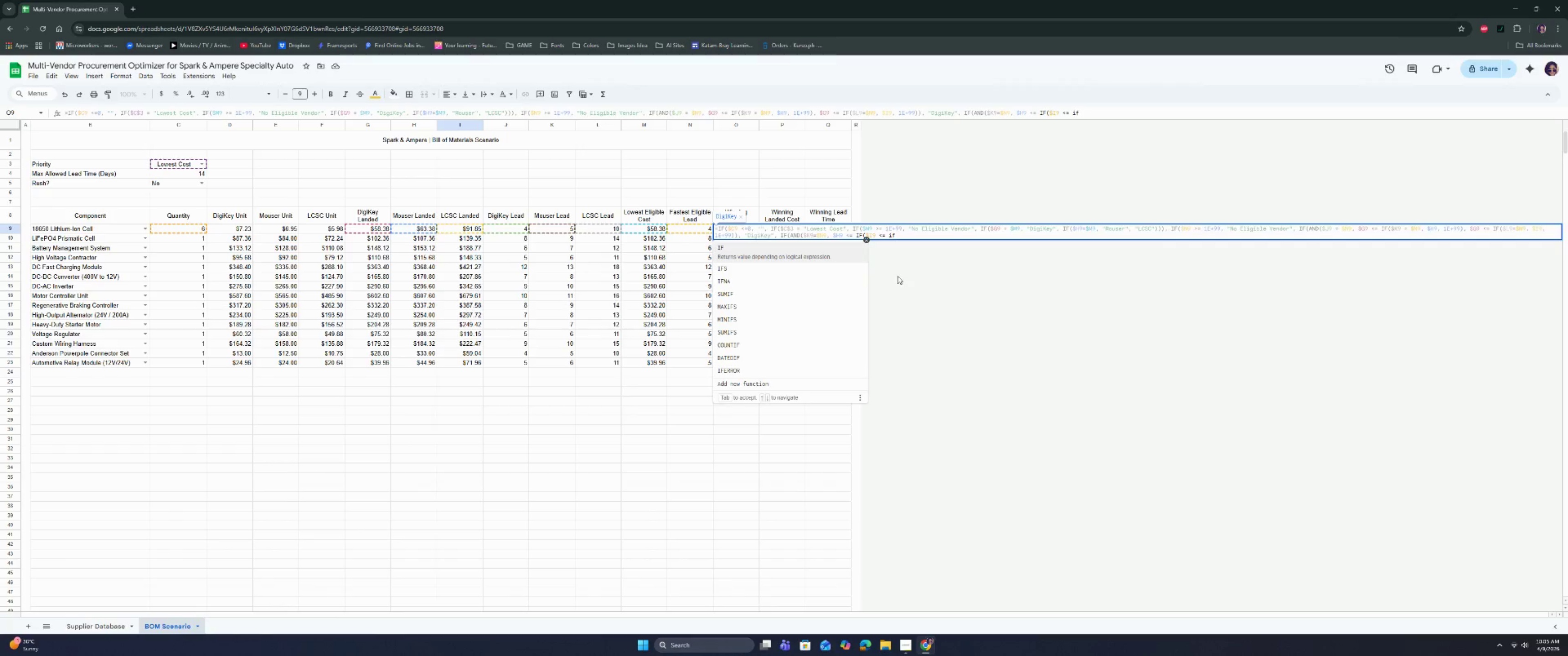 
key(Enter)
 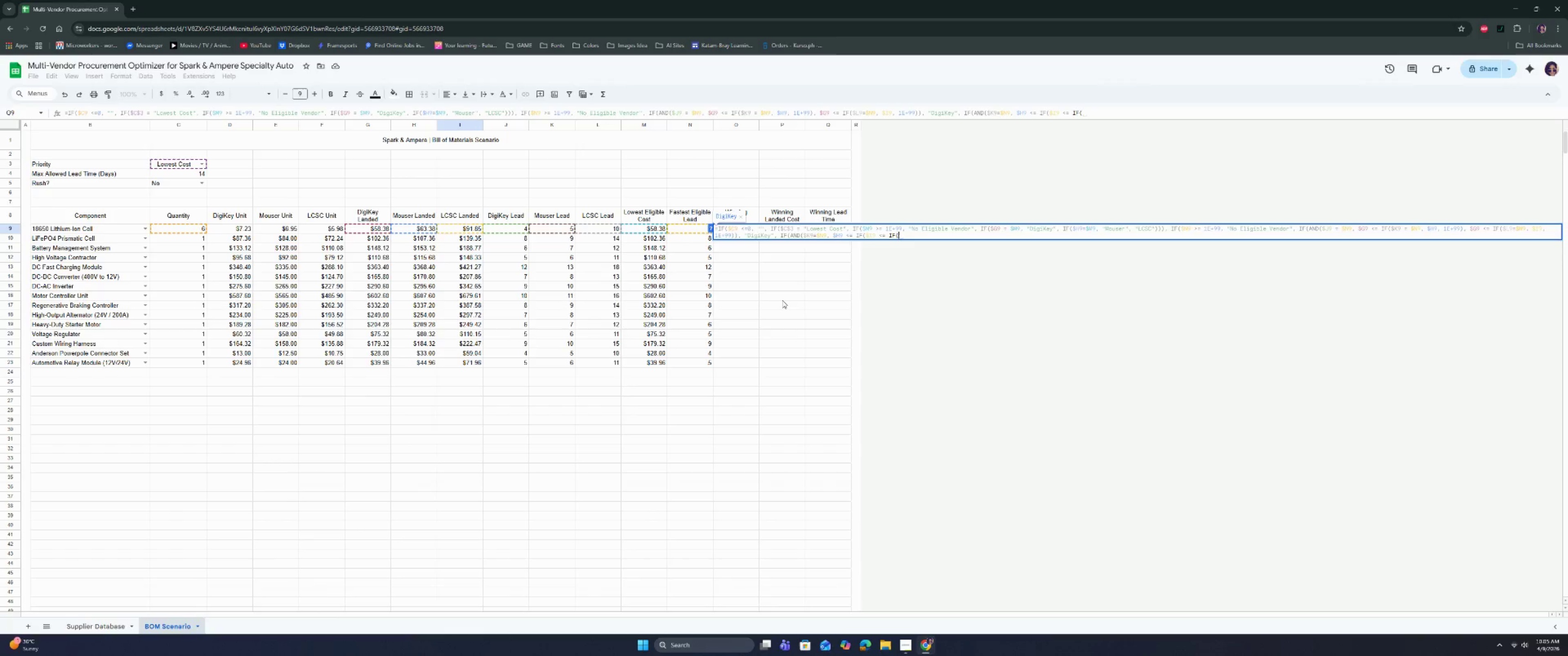 
wait(12.49)
 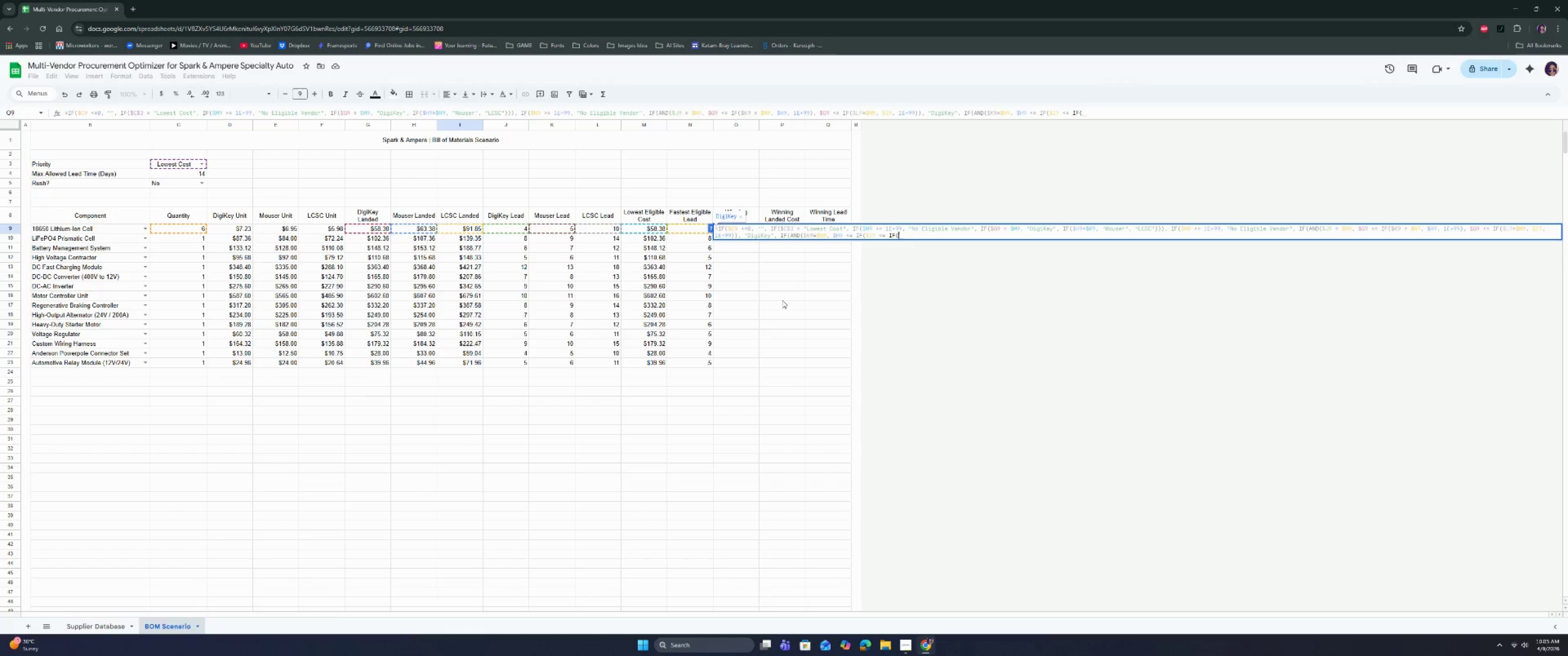 
hold_key(key=Backspace, duration=0.37)
 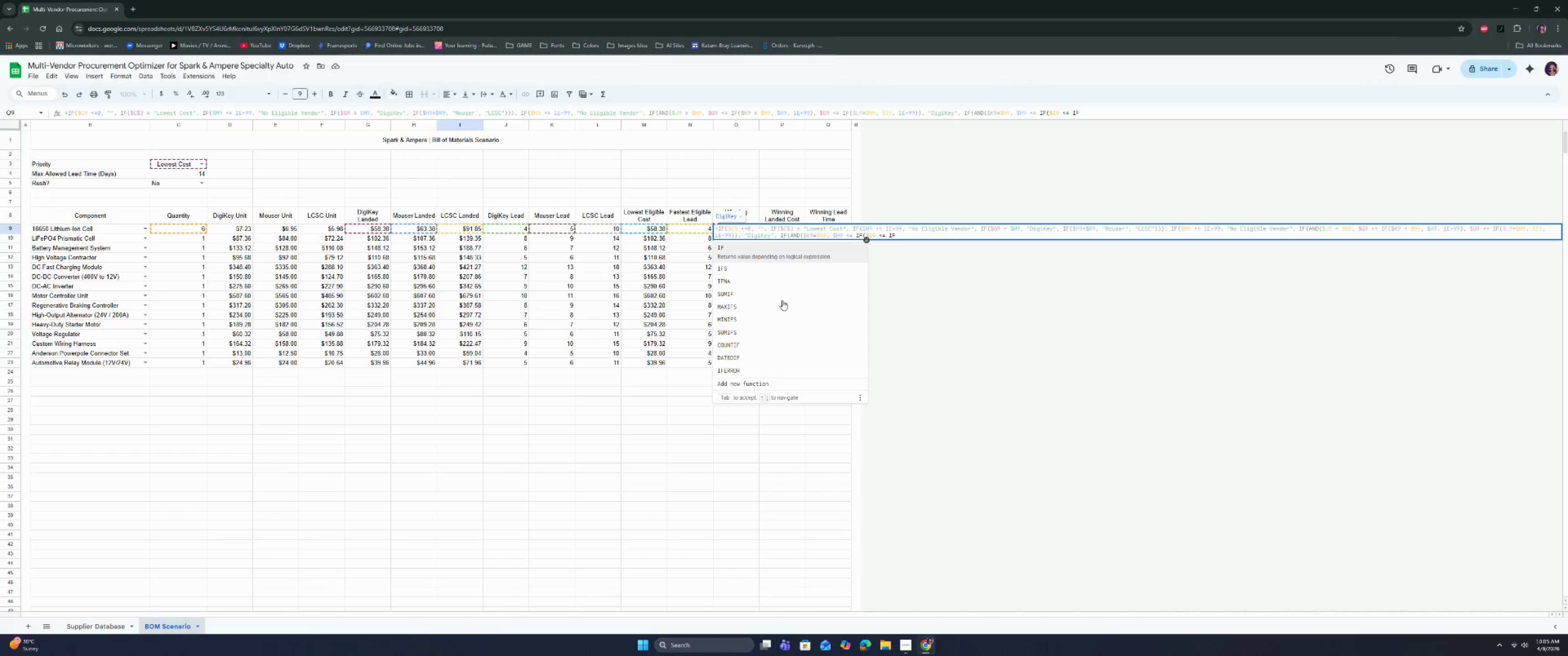 
hold_key(key=Backspace, duration=0.43)
 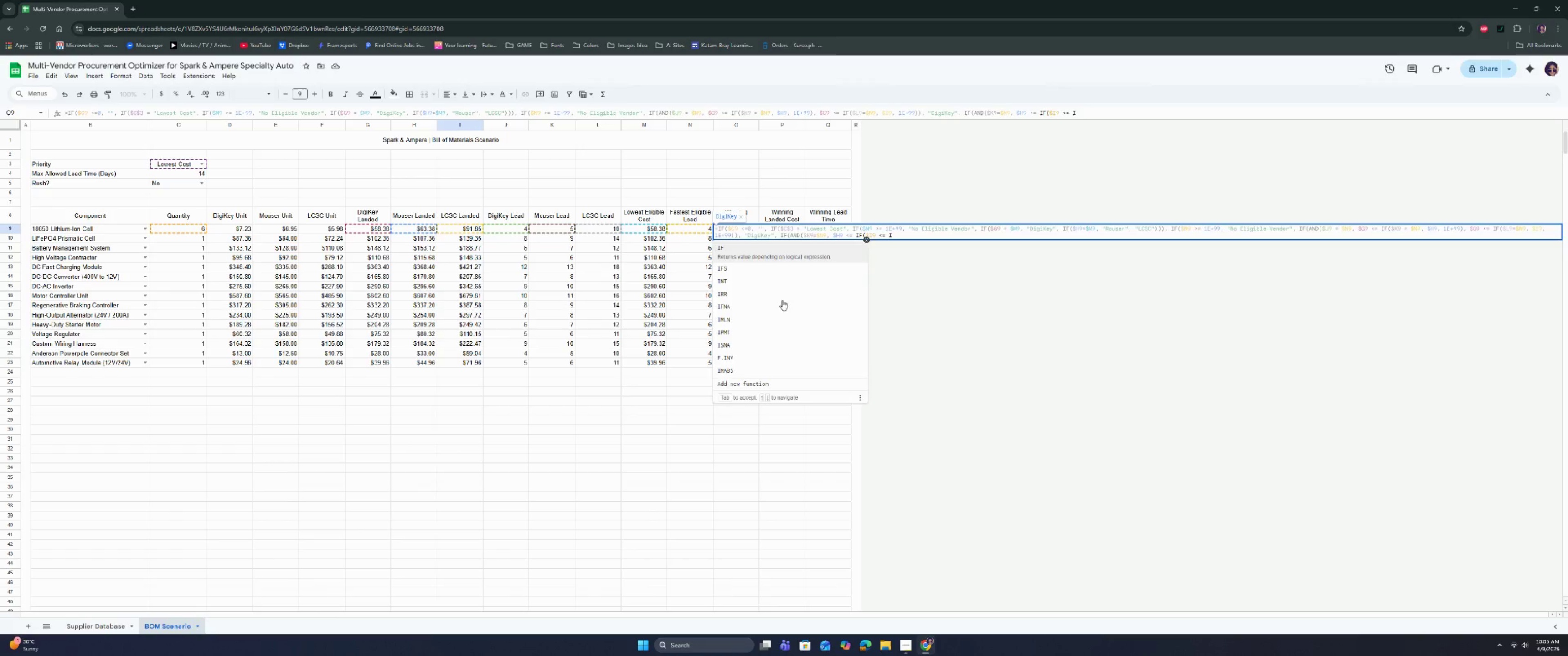 
hold_key(key=Backspace, duration=0.57)
 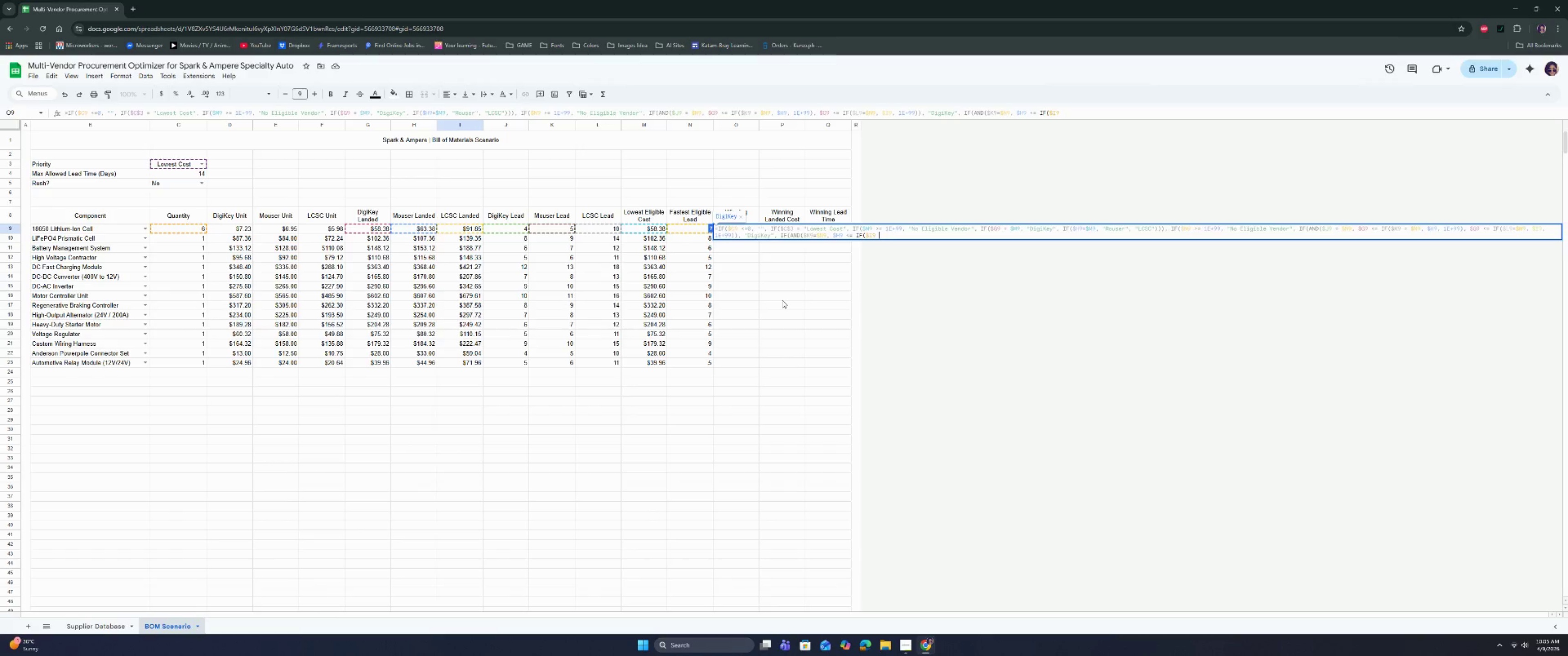 
key(Backspace)
 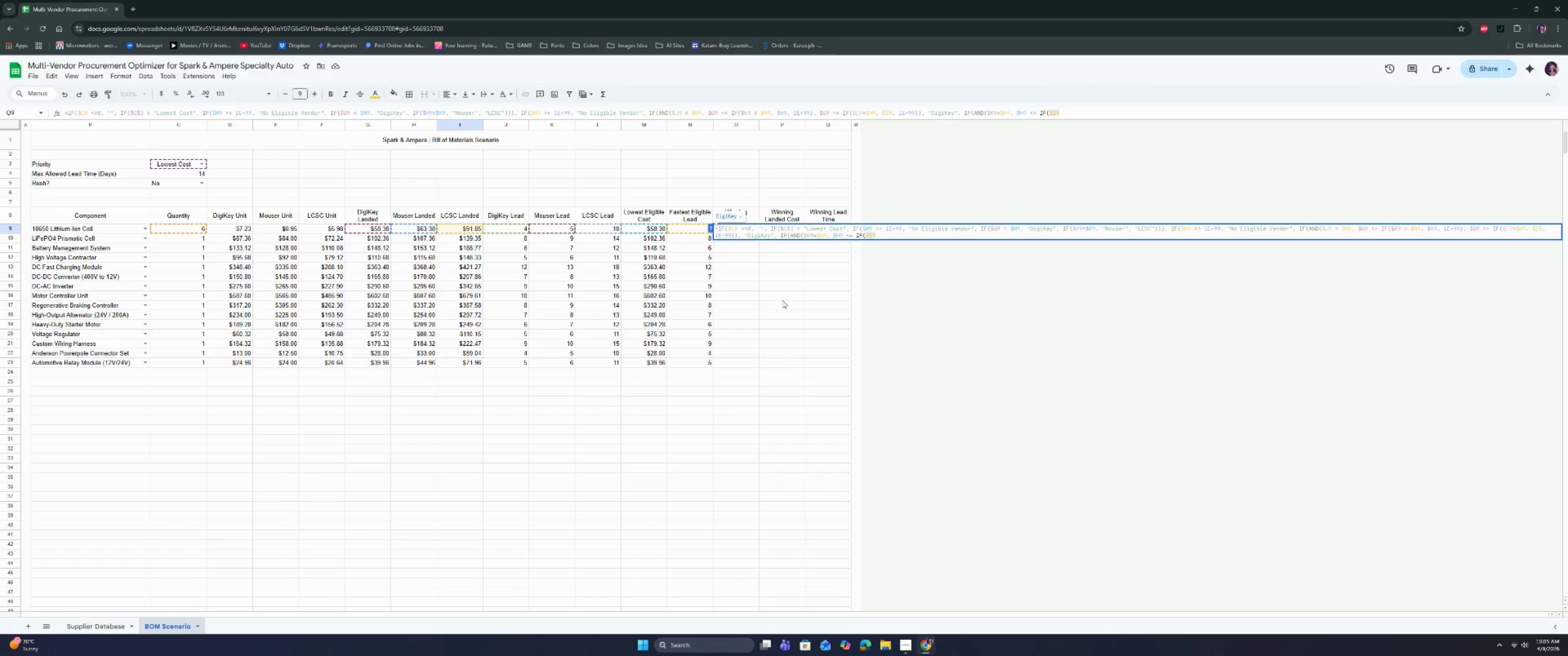 
key(Backspace)
 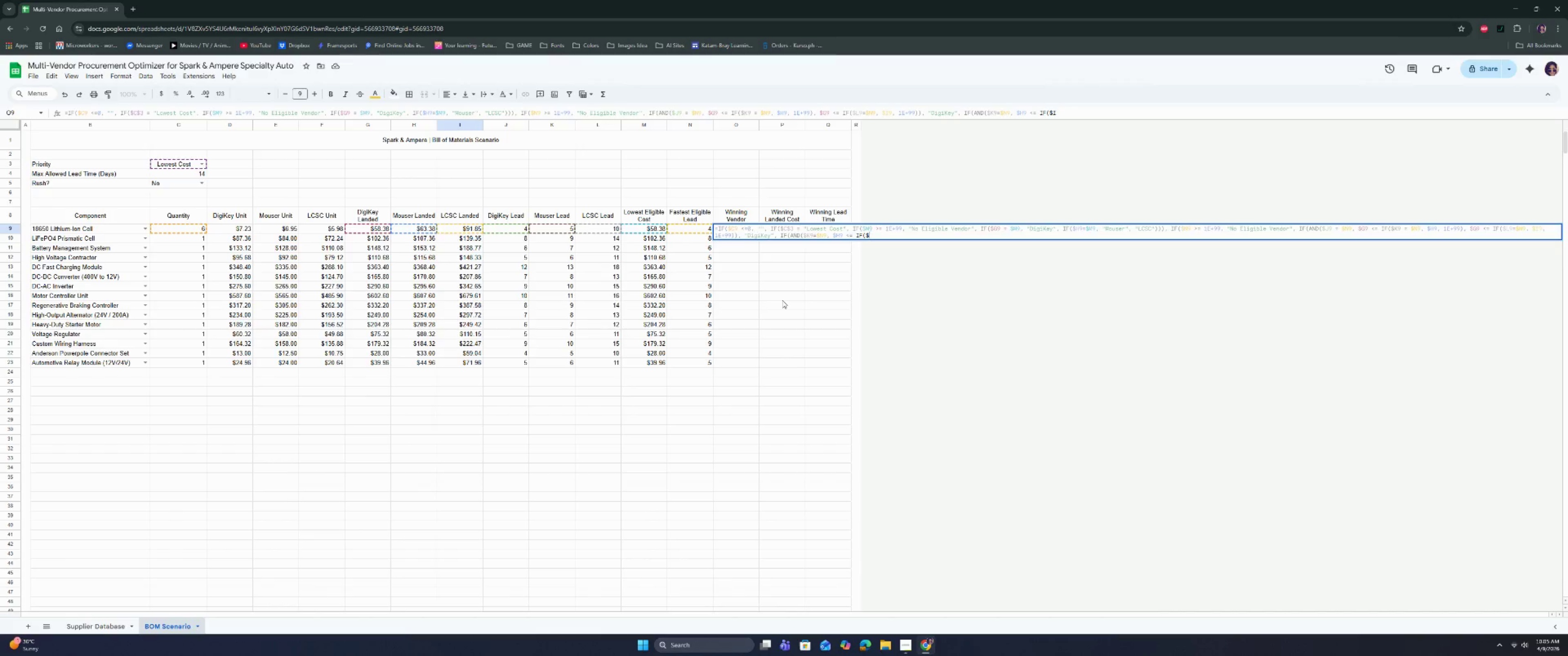 
key(Backspace)
 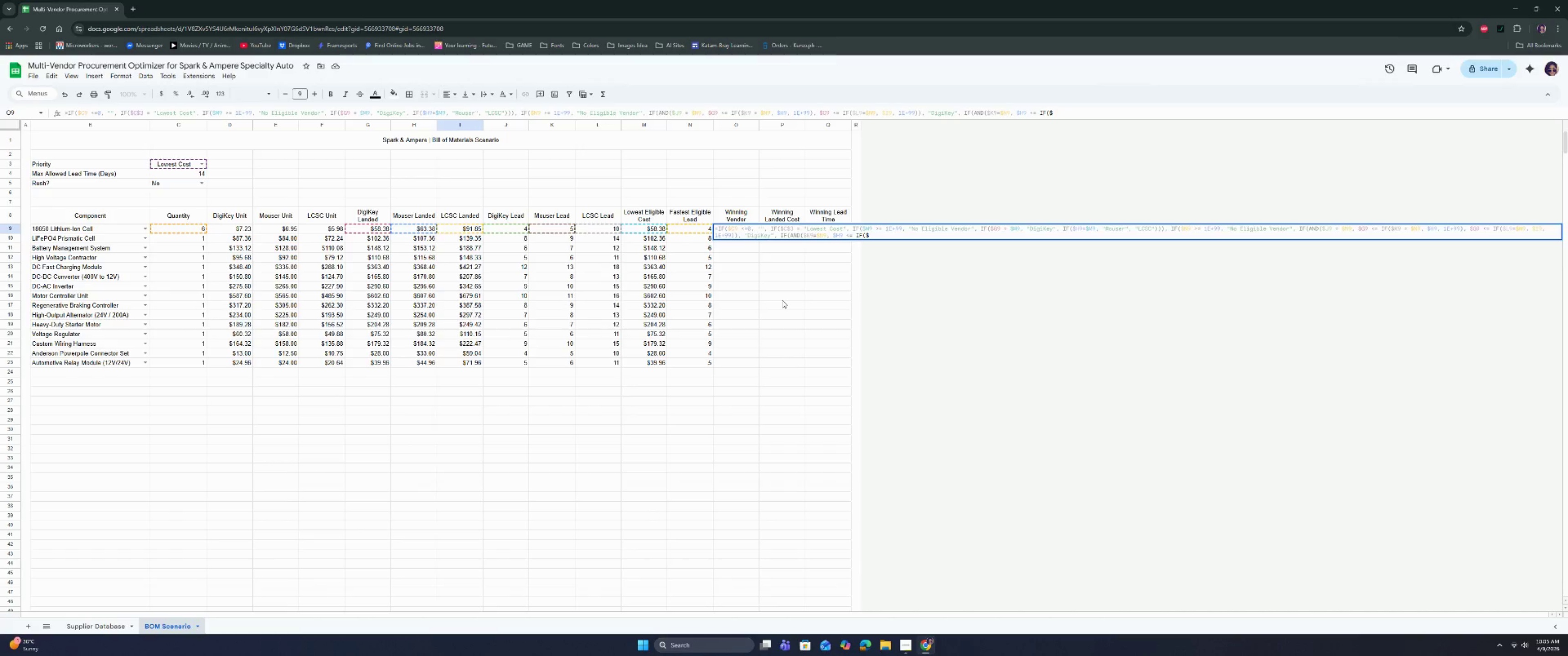 
wait(9.21)
 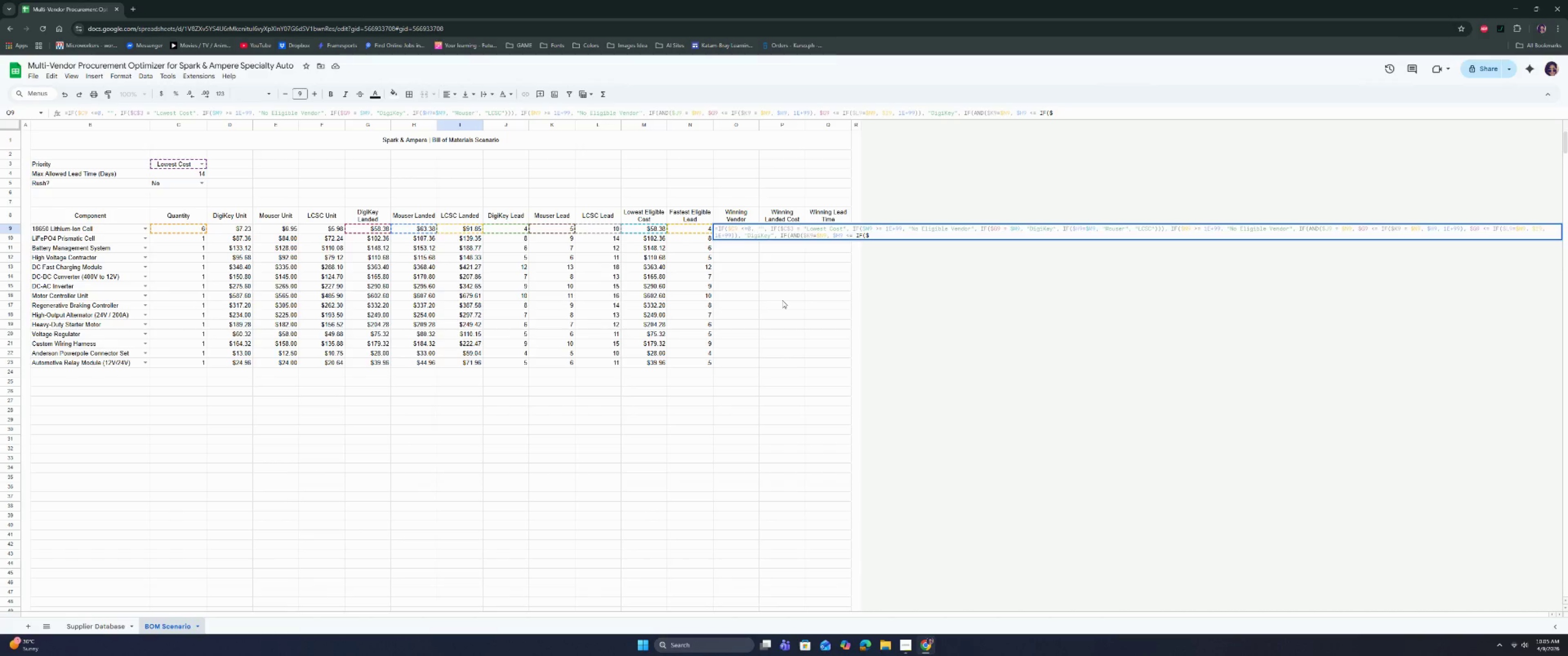 
type(j-)
key(Backspace)
key(Backspace)
type(J9 = N9)
 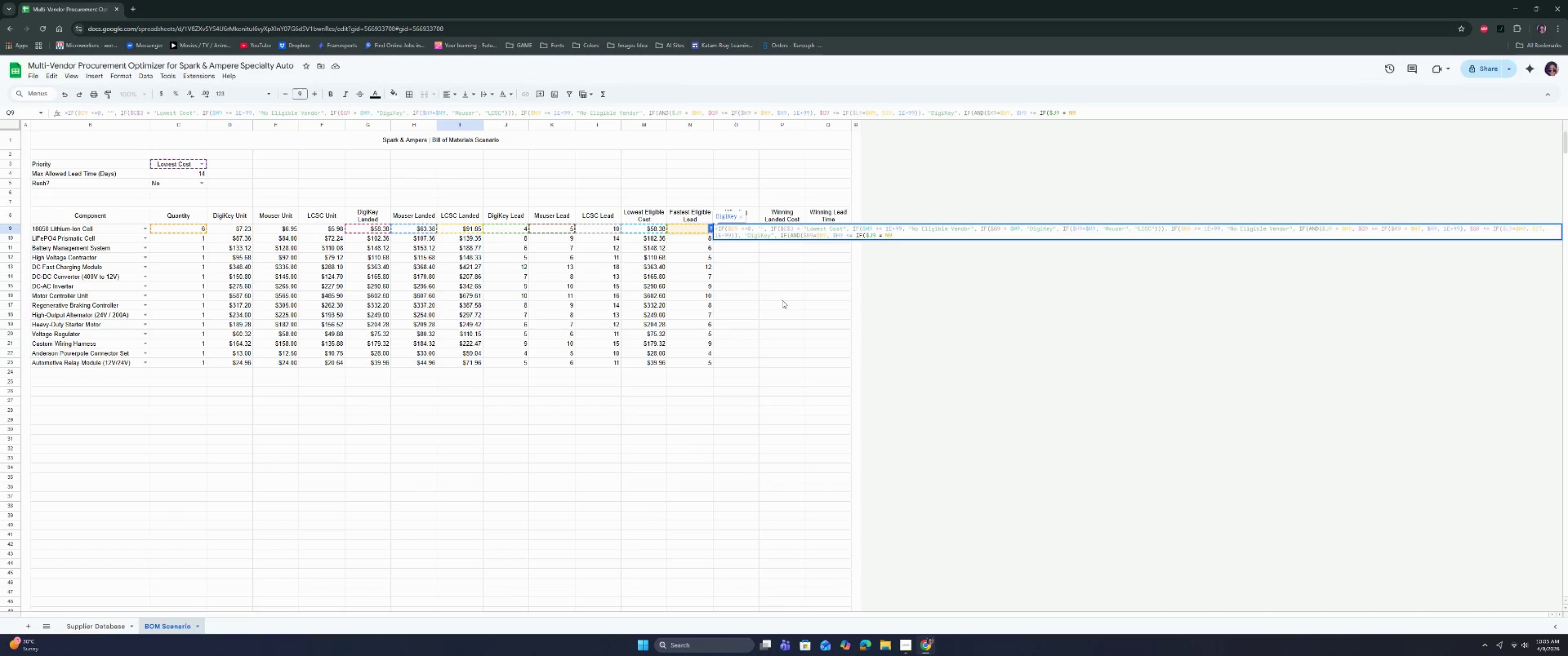 
key(ArrowLeft)
 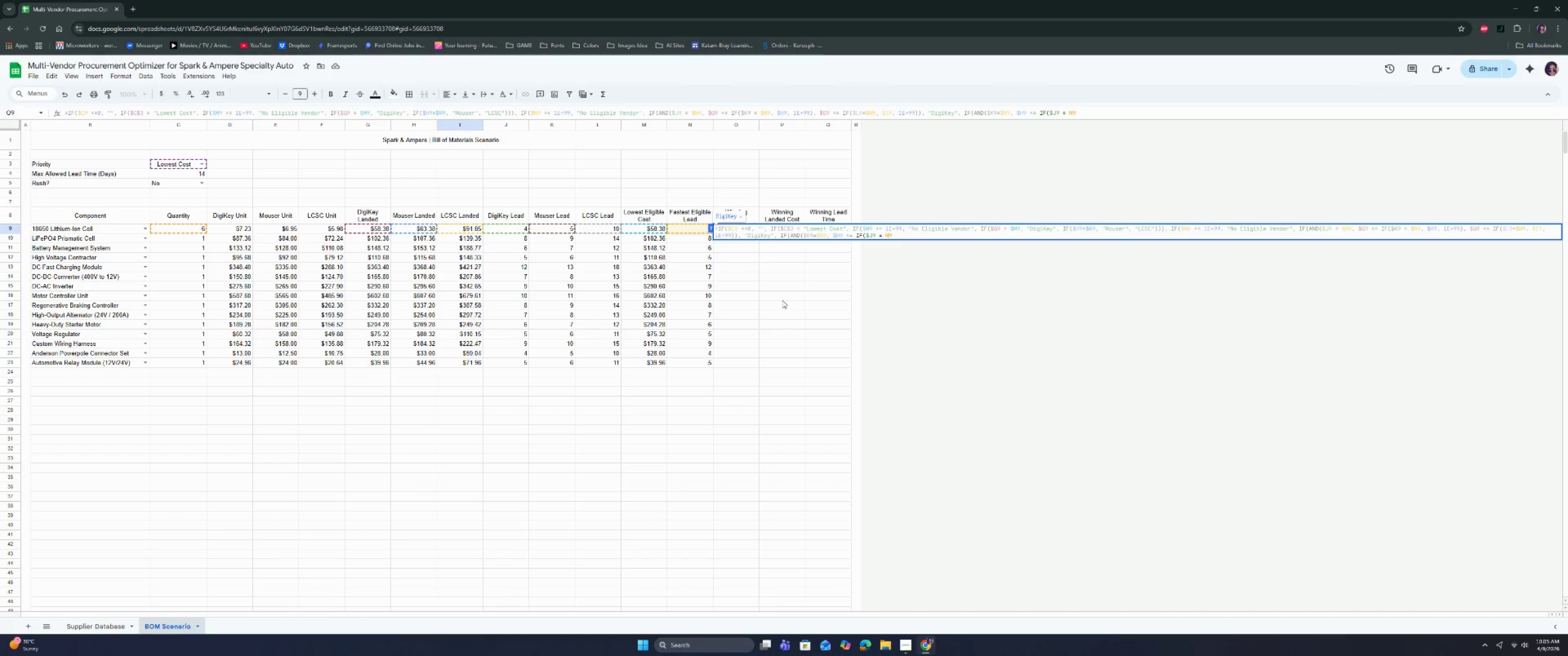 
key(ArrowLeft)
 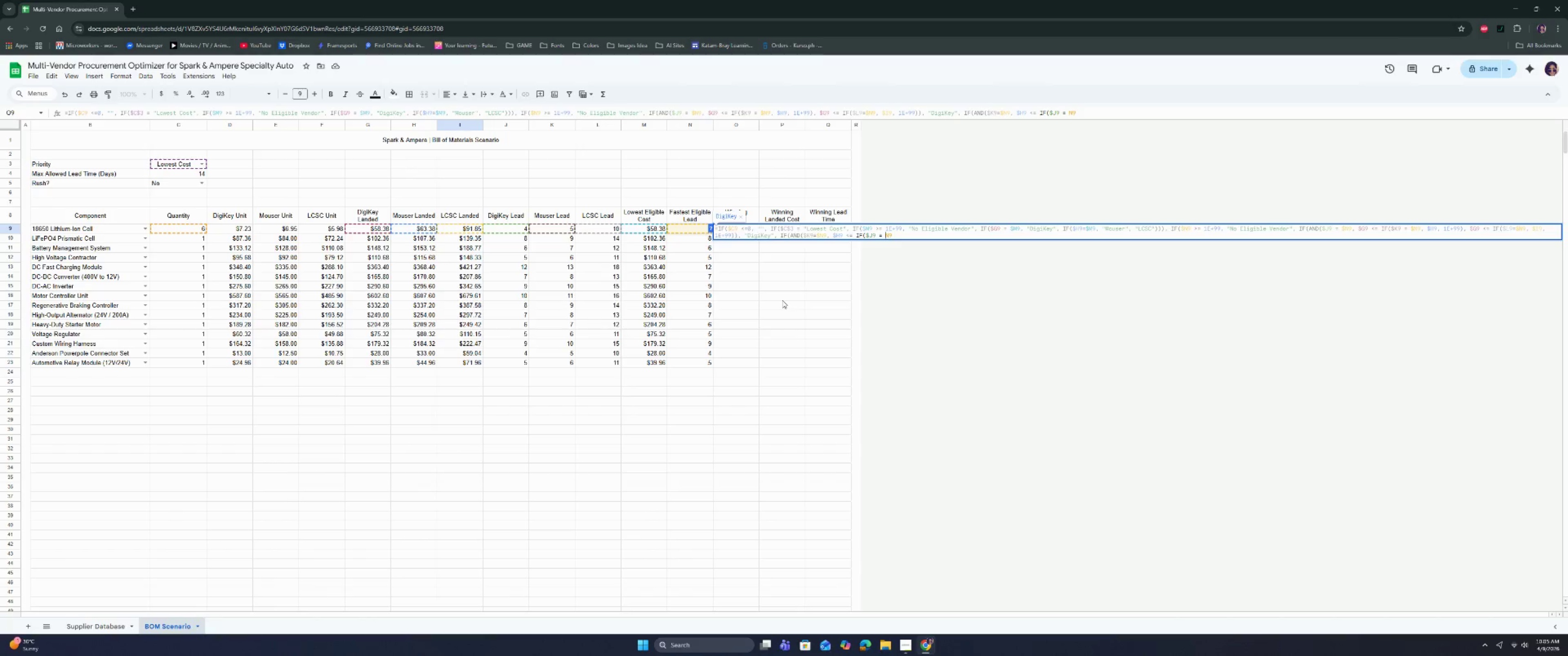 
key(Shift+ShiftRight)
 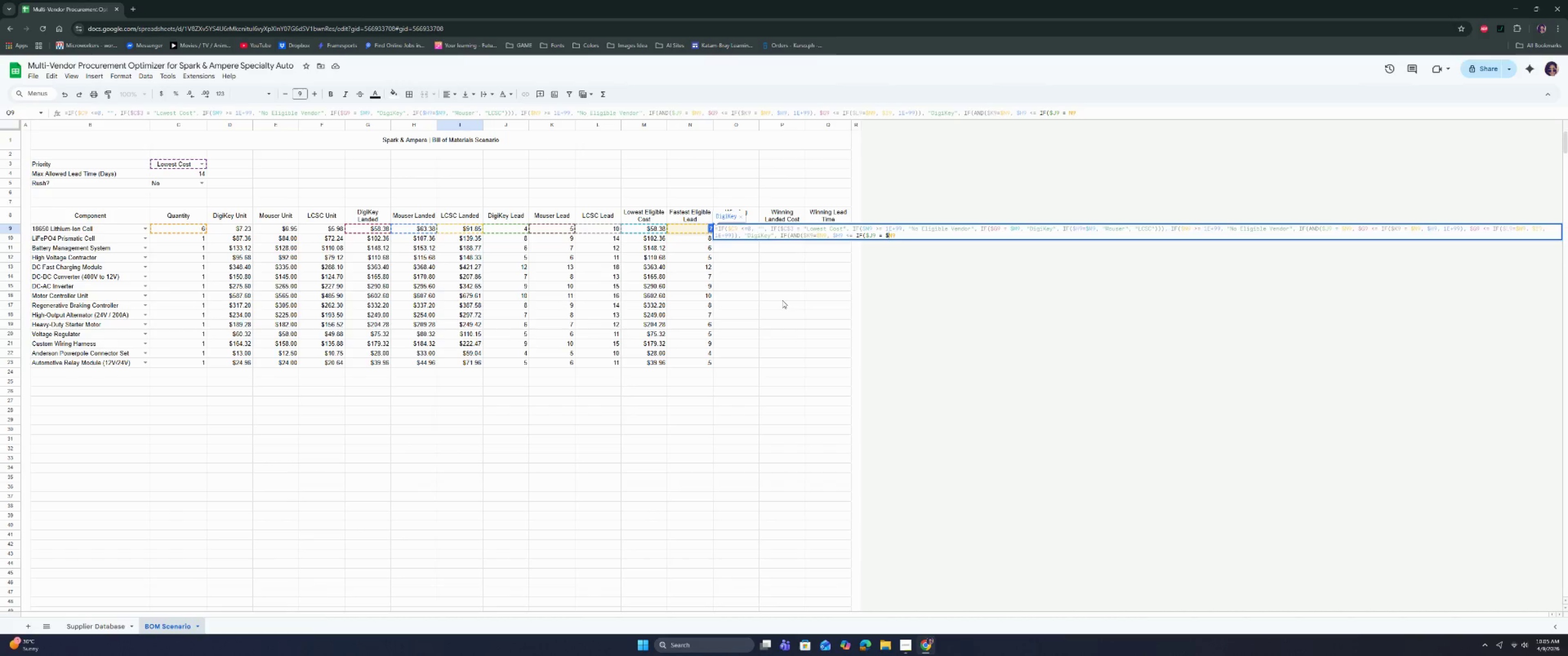 
key(Shift+4)
 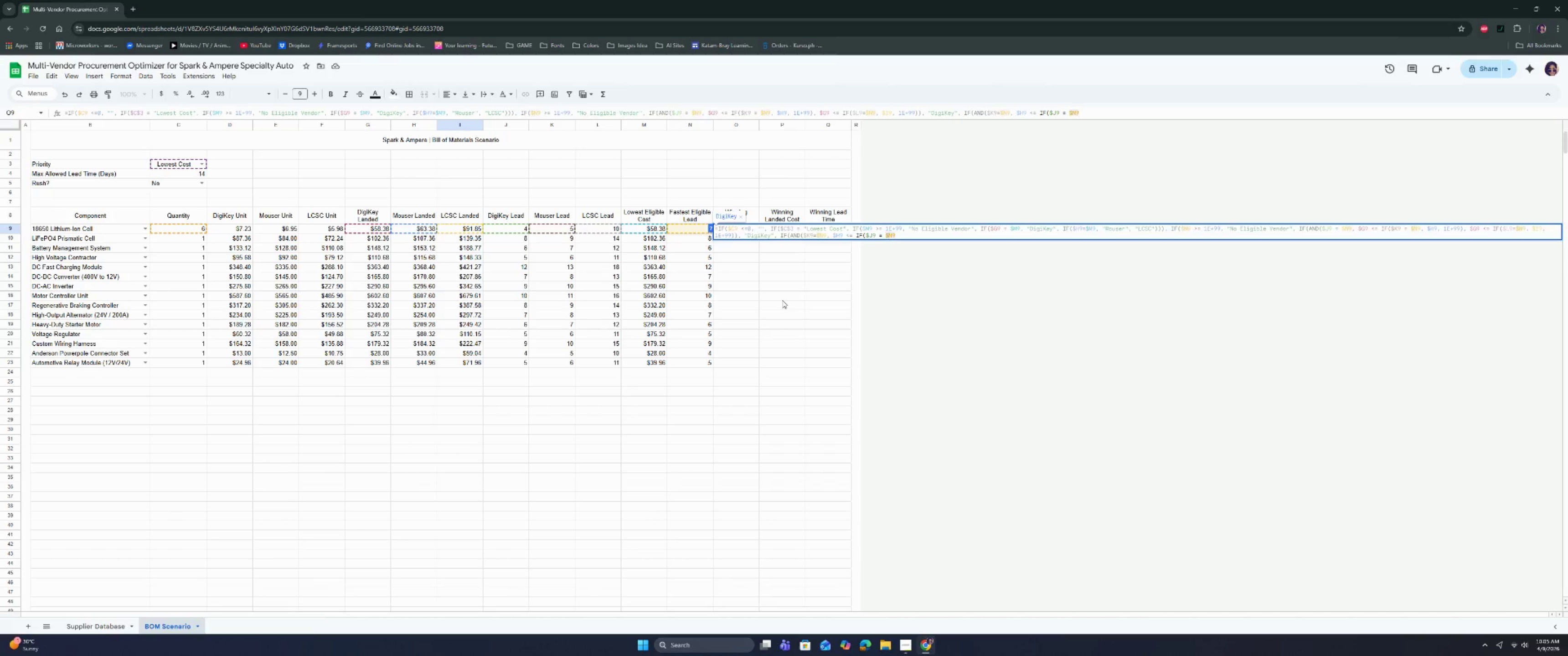 
key(ArrowRight)
 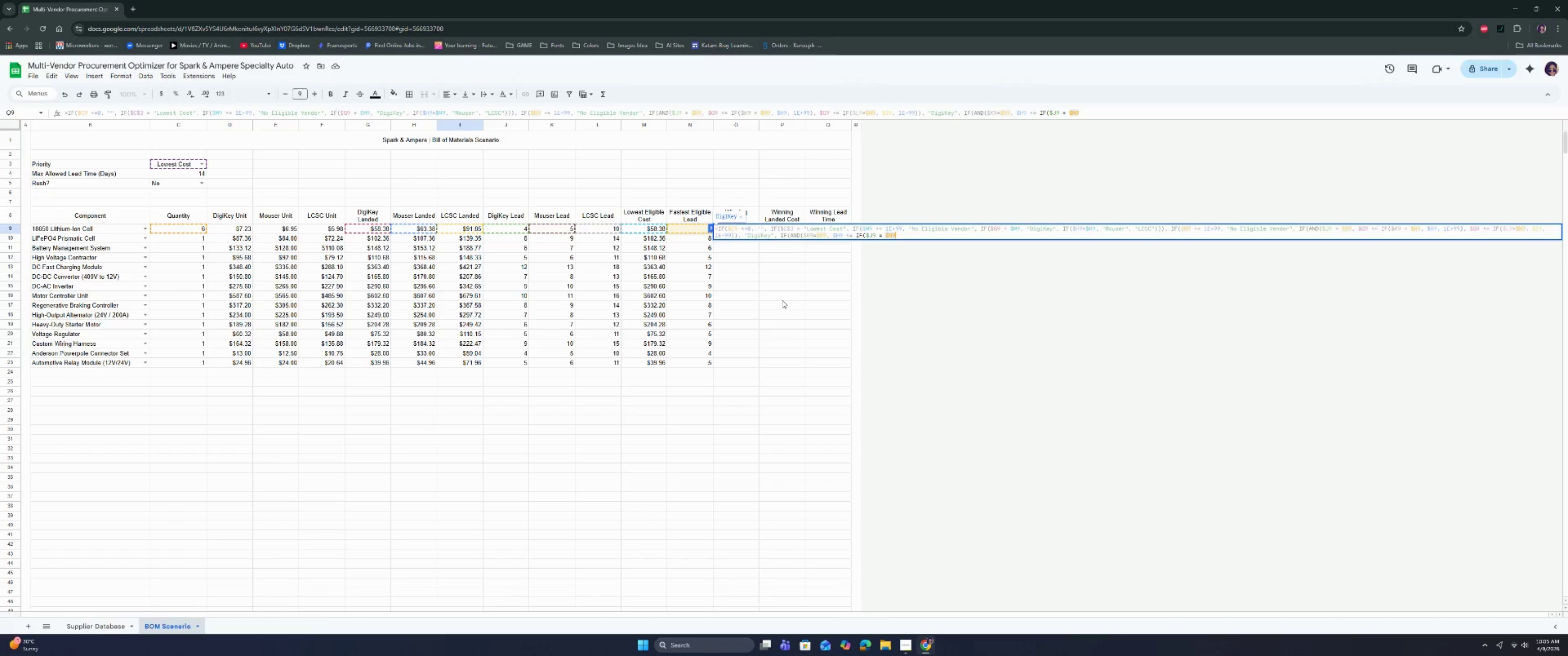 
key(ArrowRight)
 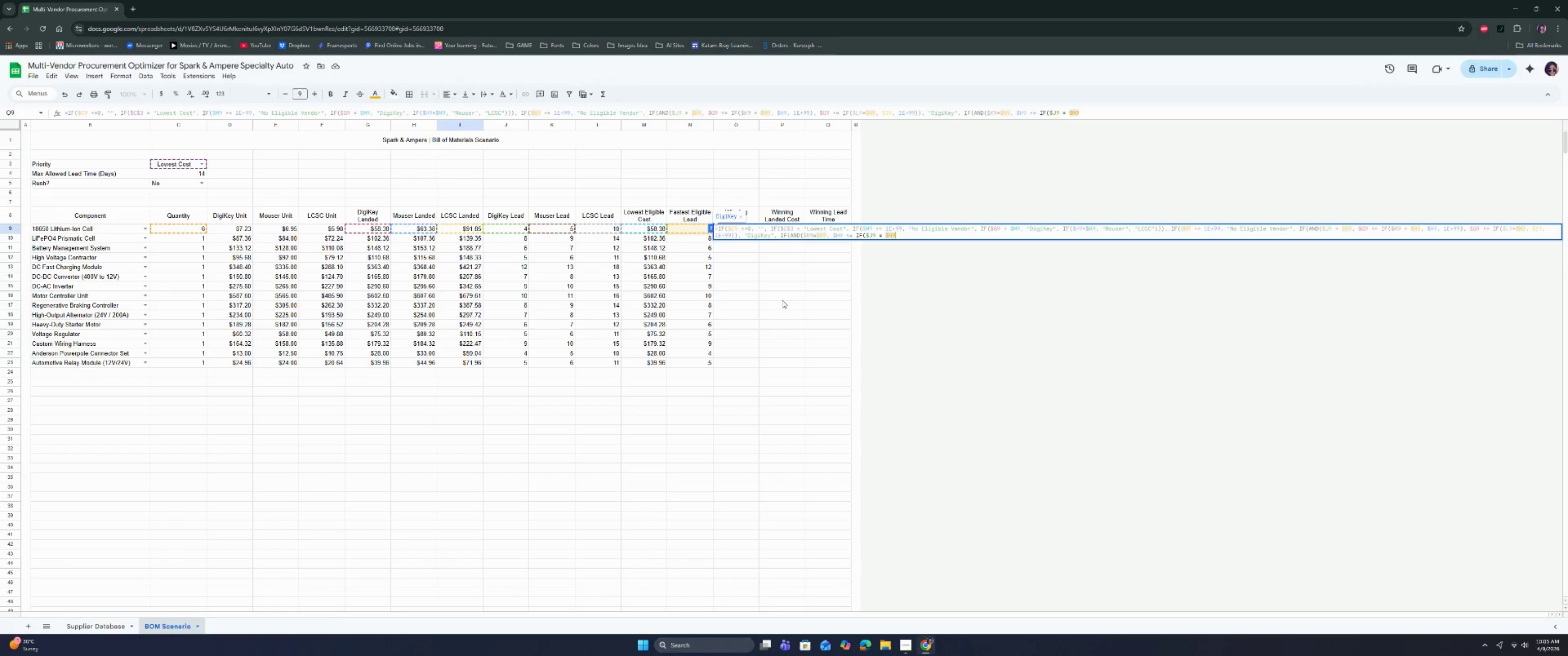 
key(ArrowLeft)
 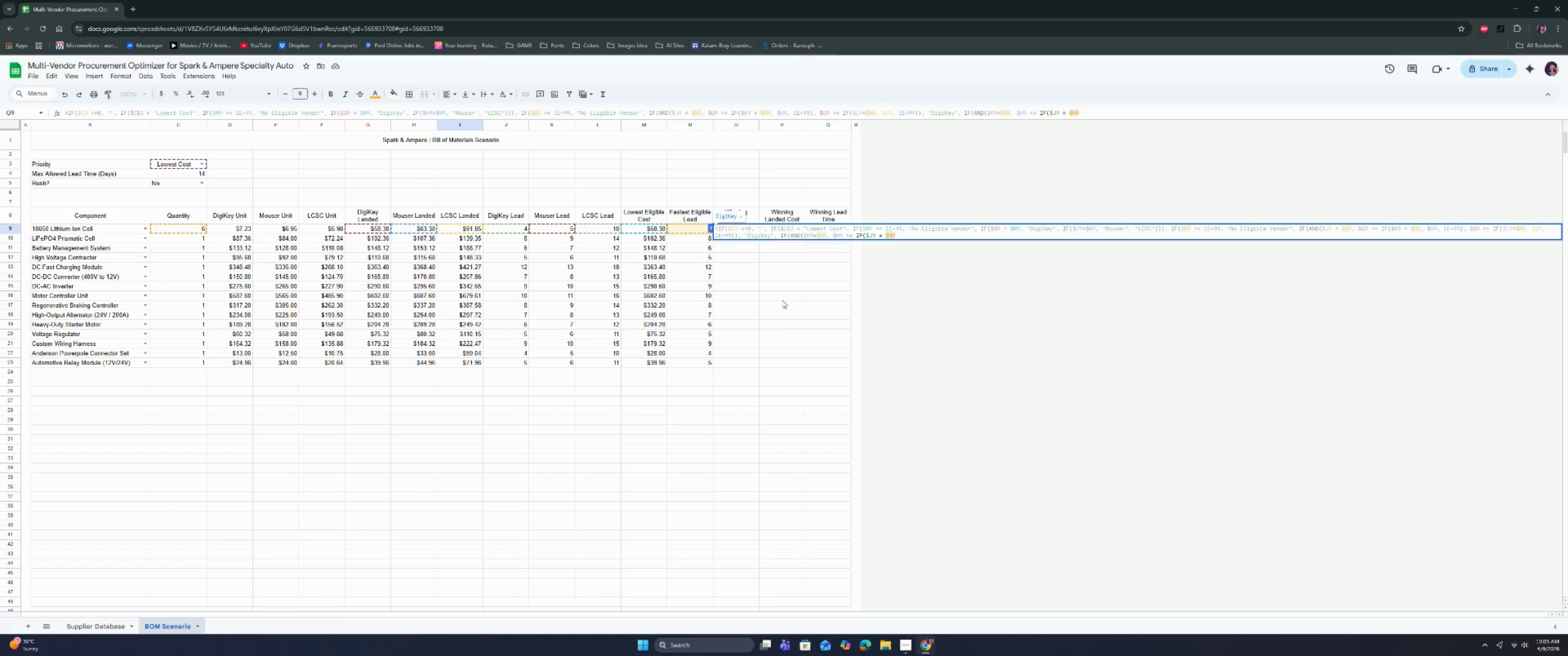 
key(ArrowRight)
 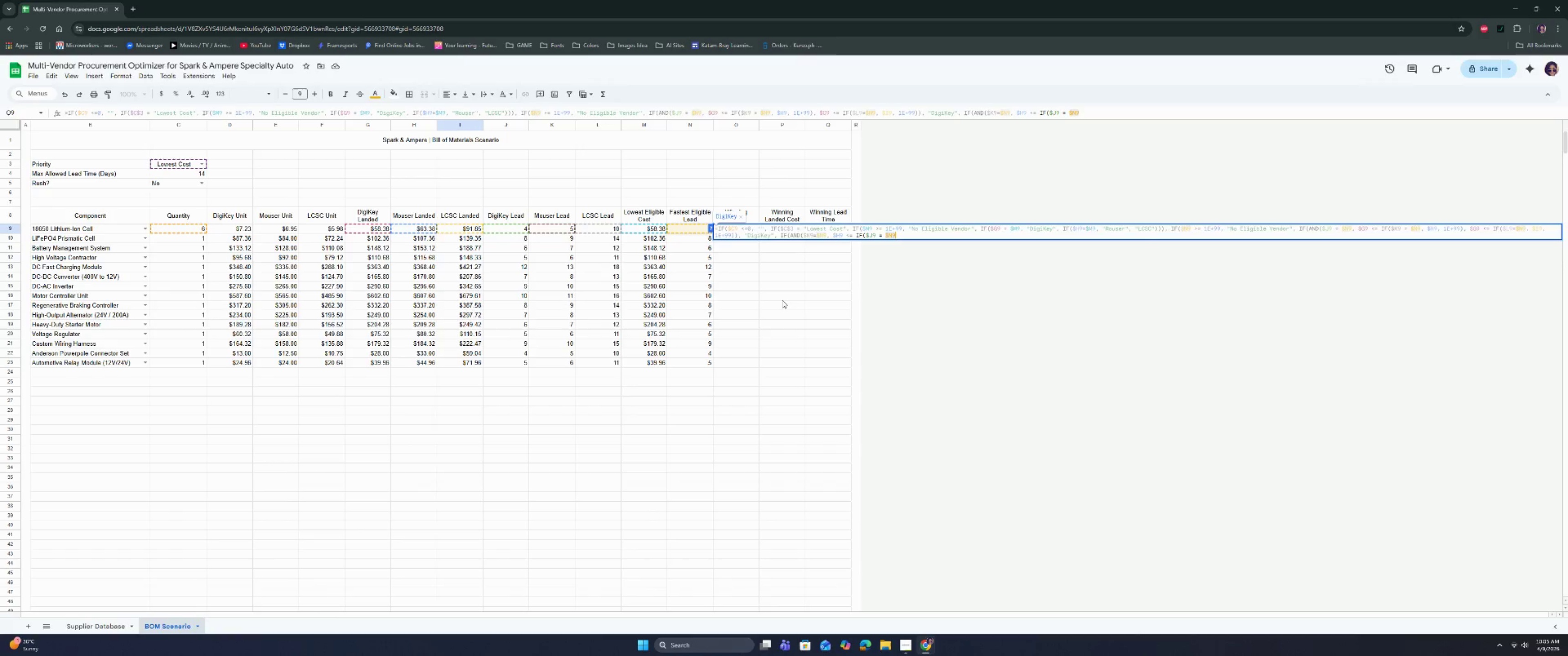 
type(, GH)
key(Backspace)
type(9)
 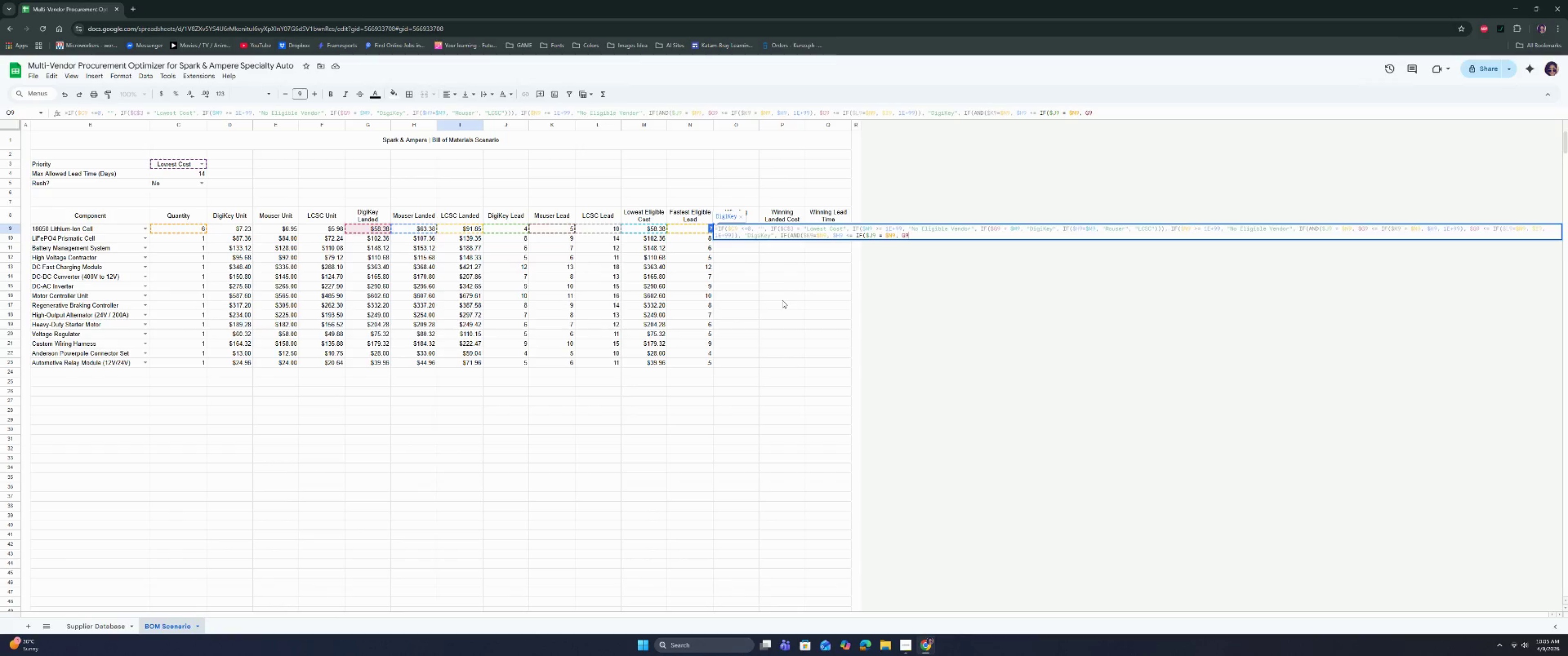 
key(ArrowLeft)
 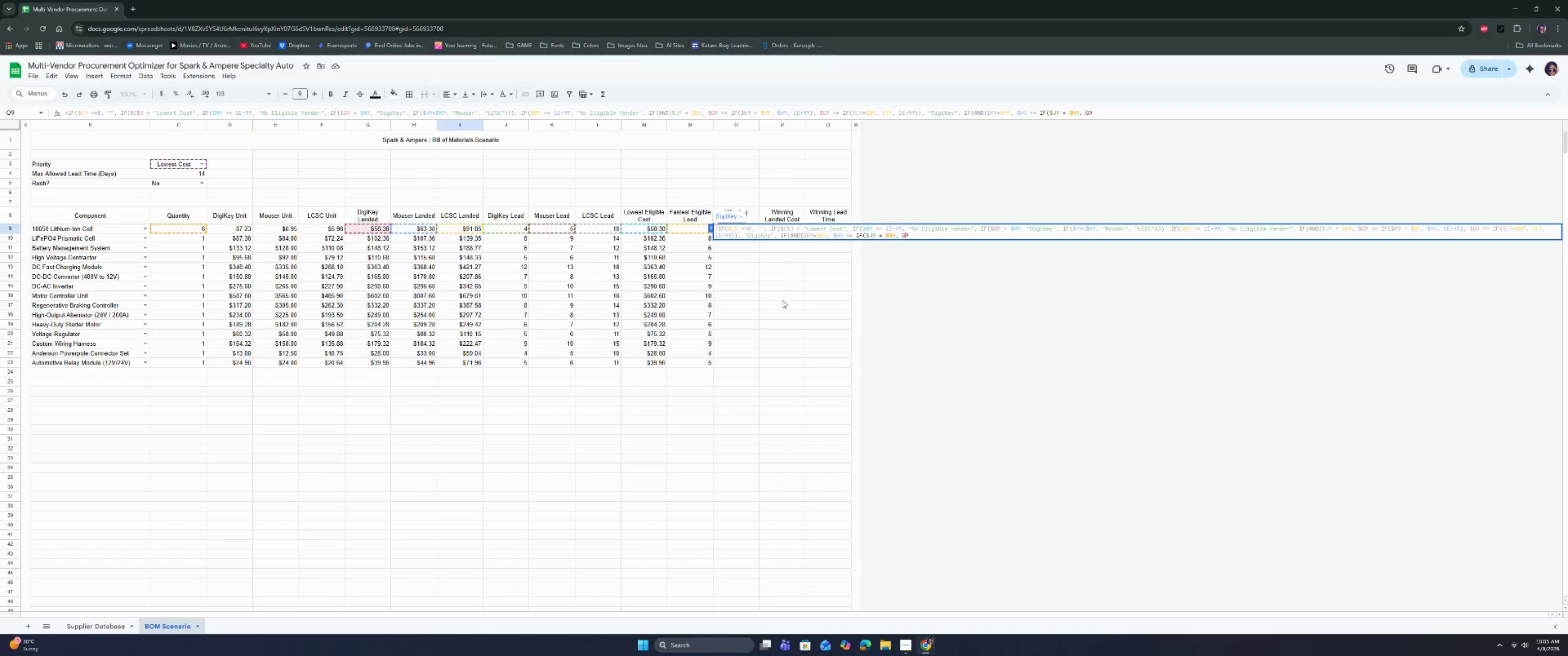 
key(ArrowLeft)
 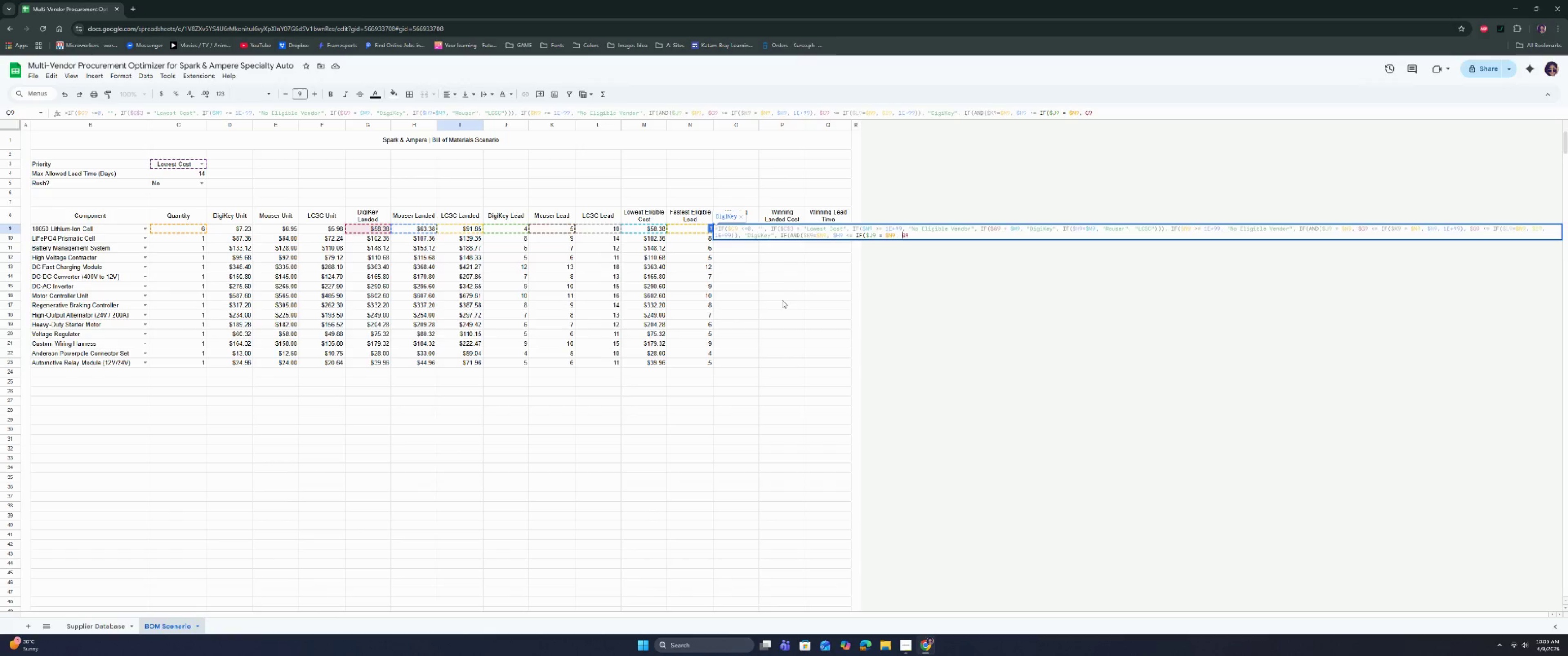 
key(Shift+4)
 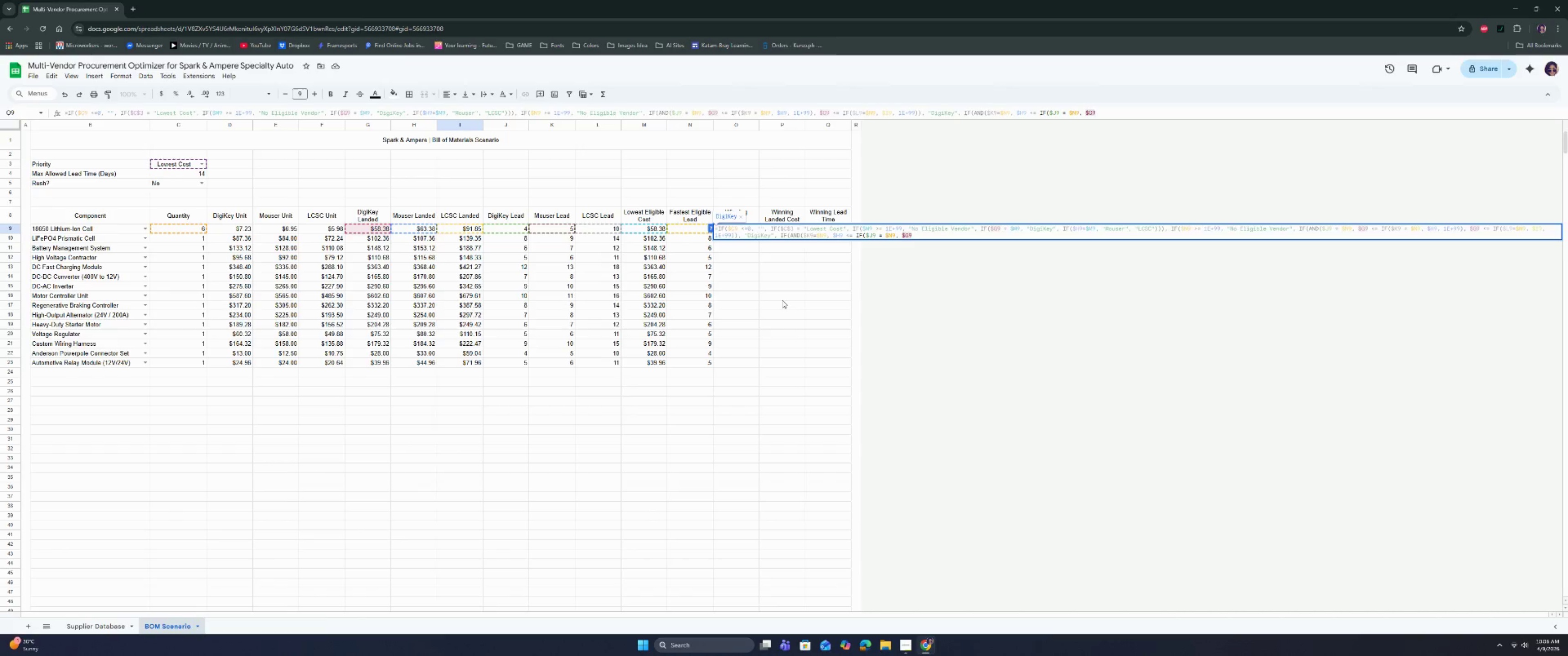 
key(ArrowRight)
 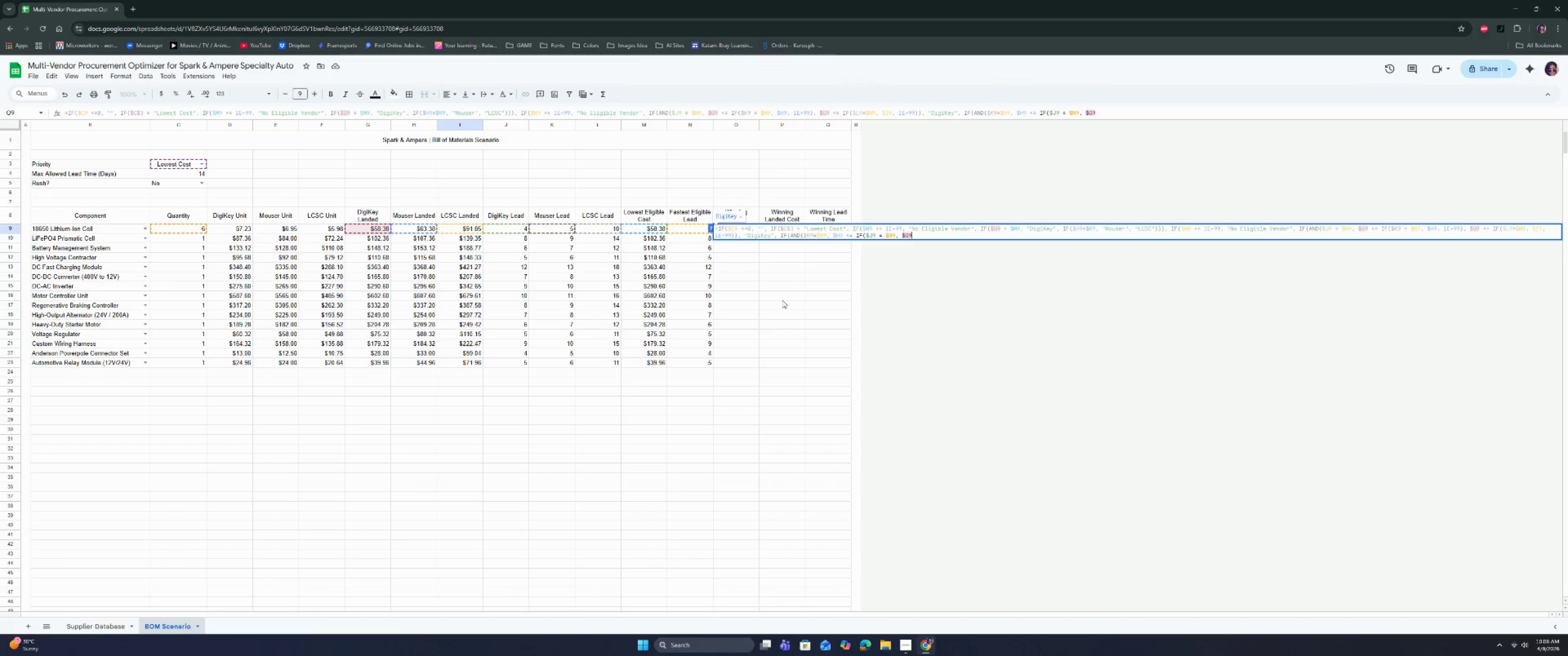 
key(ArrowRight)
 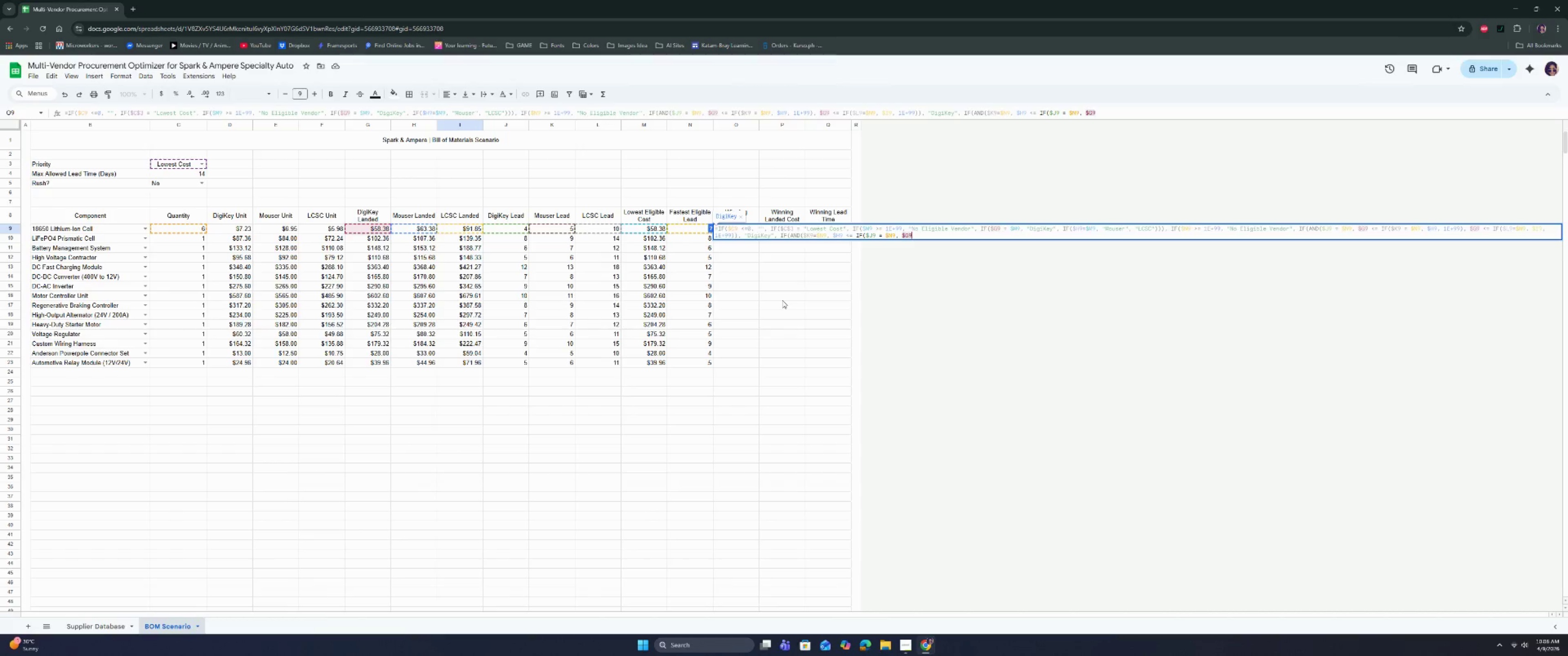 
key(ArrowRight)
 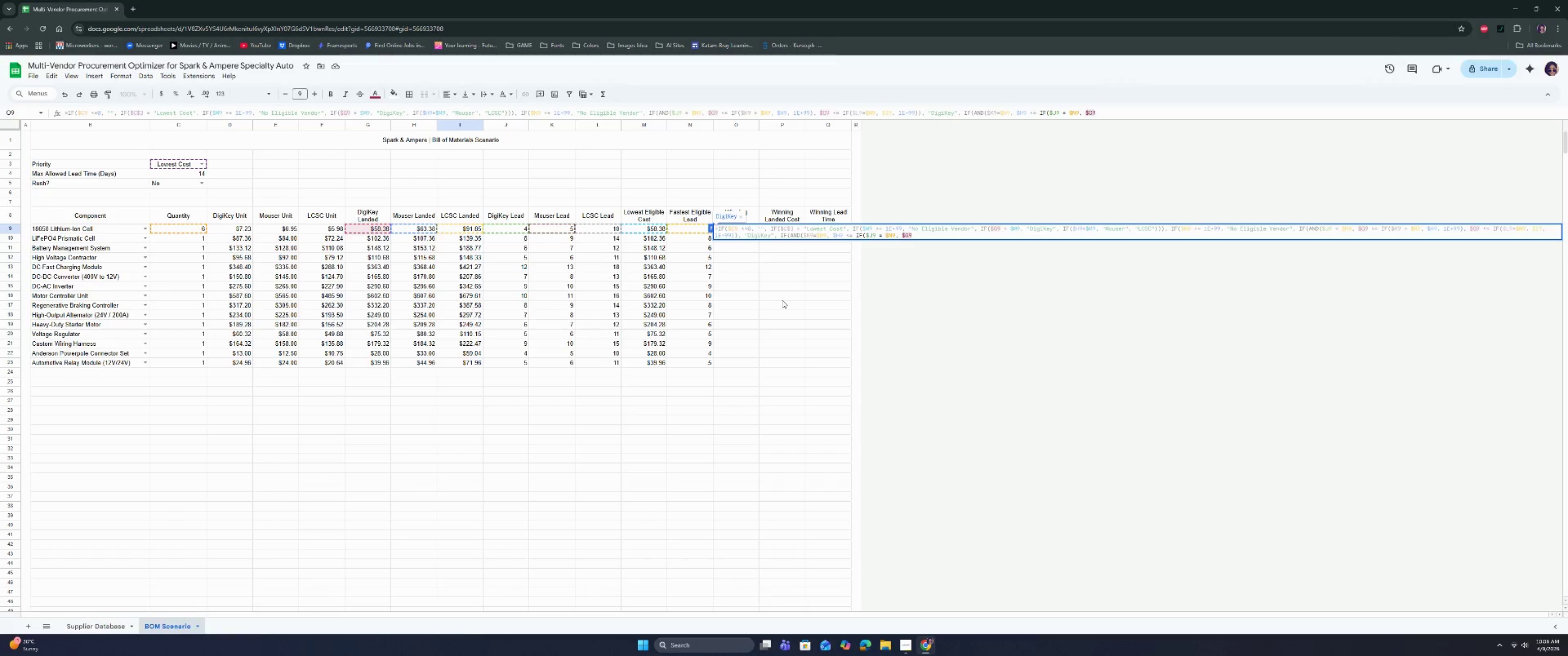 
wait(6.82)
 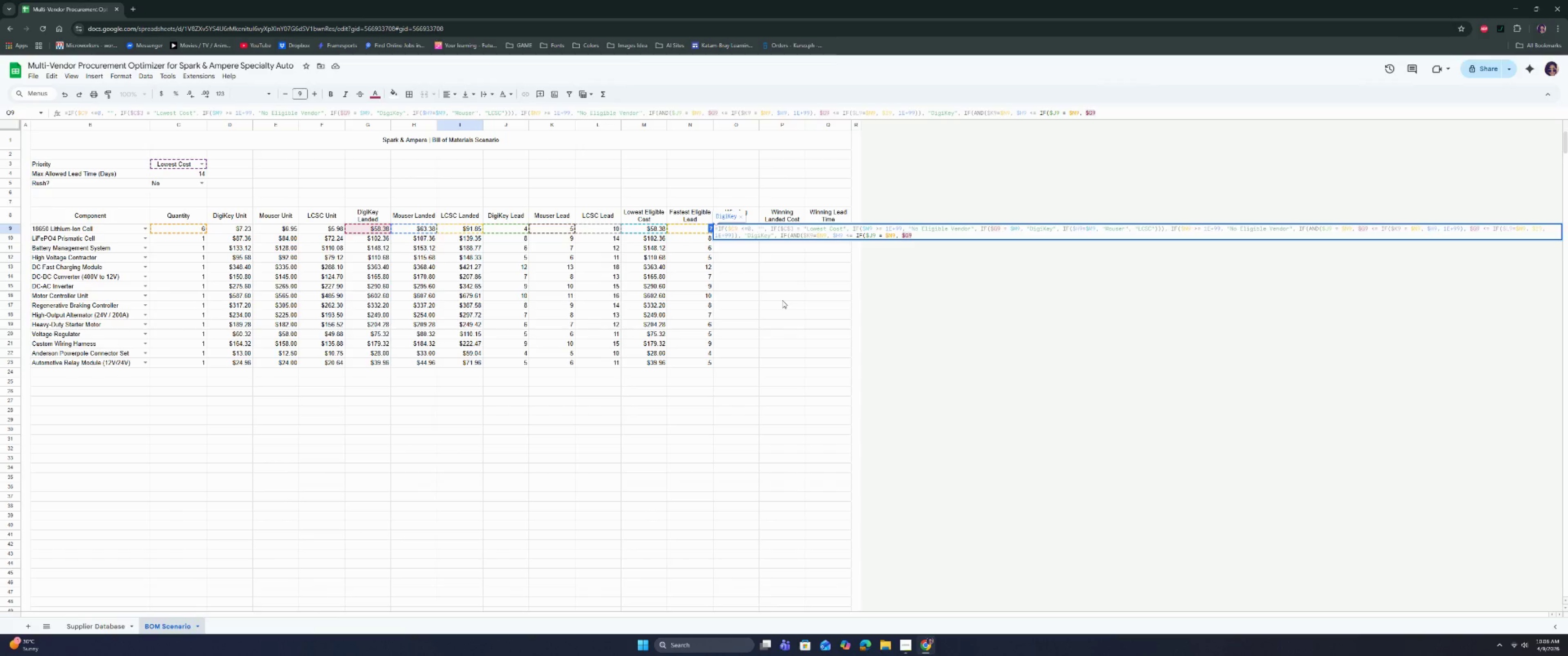 
type(, 1E+99)
 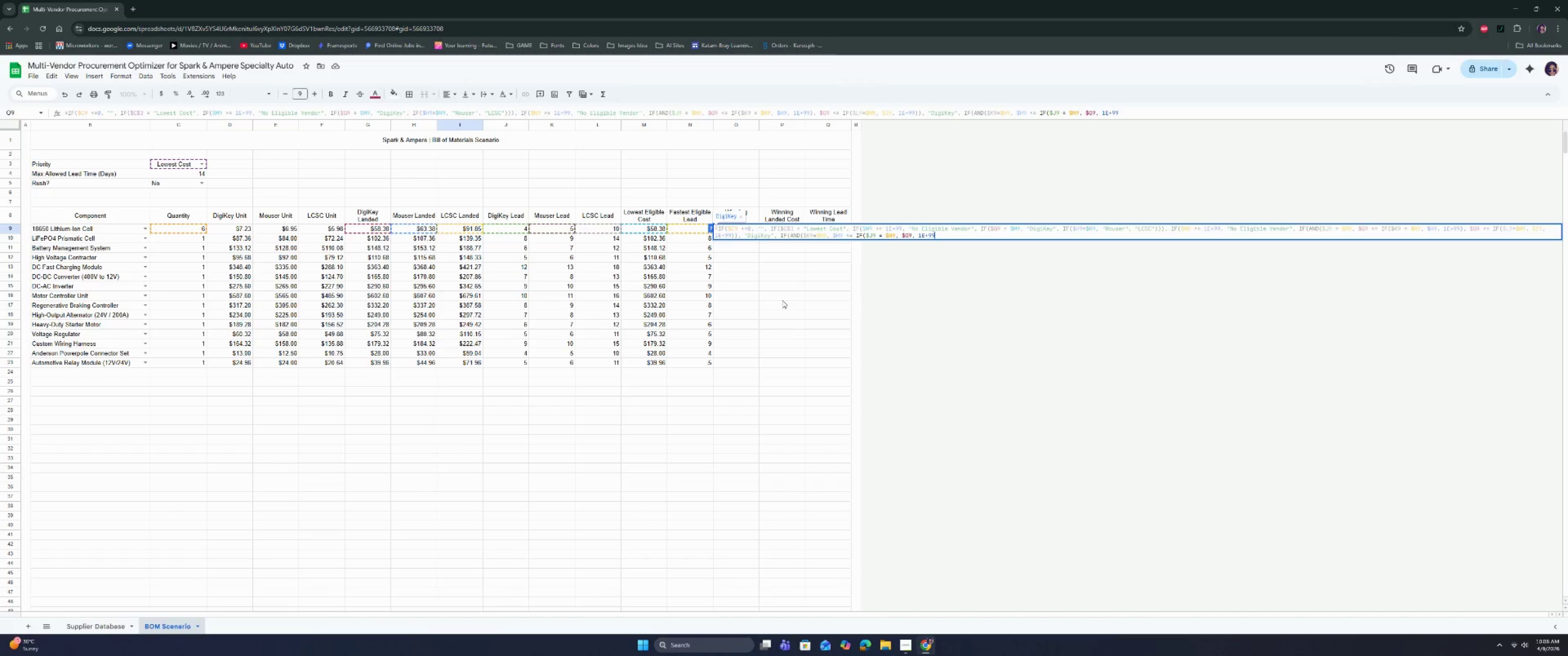 
key(Enter)
 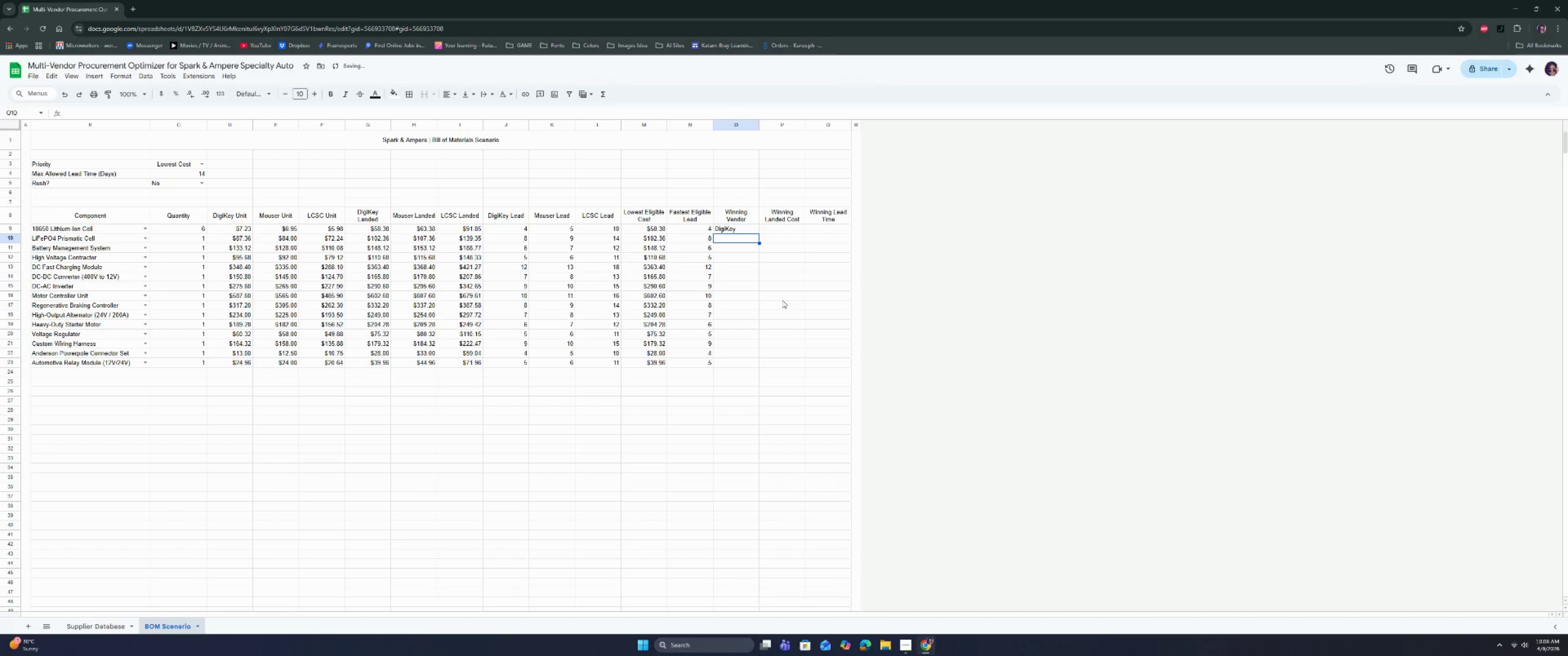 
key(ArrowUp)
 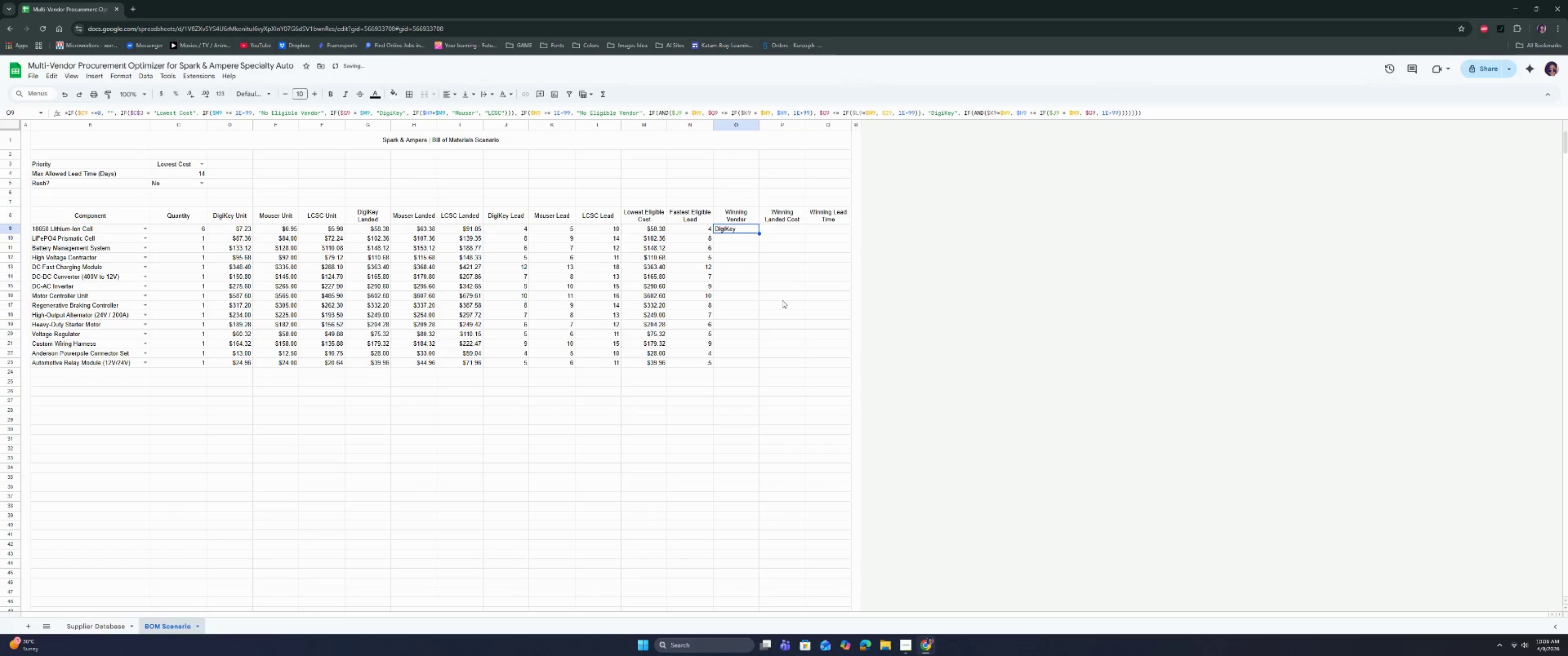 
key(Enter)
 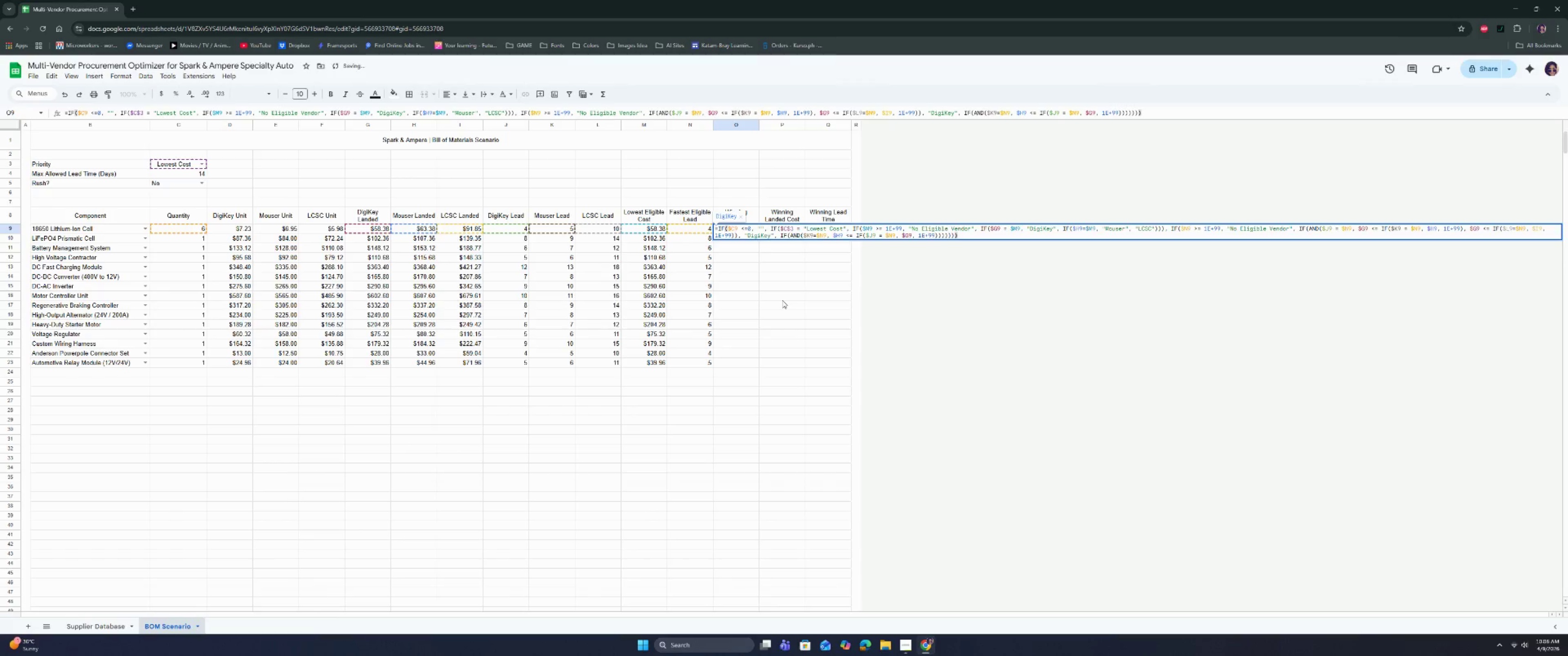 
hold_key(key=Backspace, duration=0.67)
 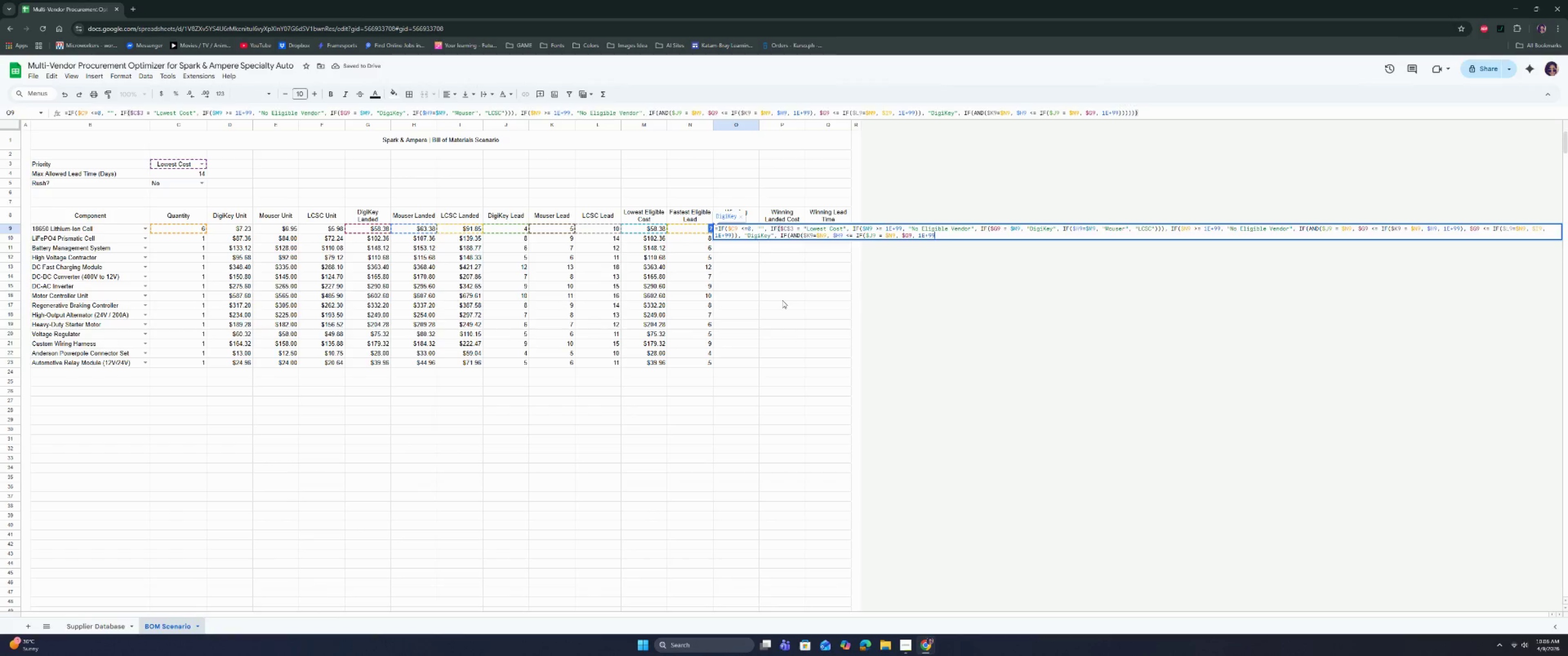 
key(Backspace)
 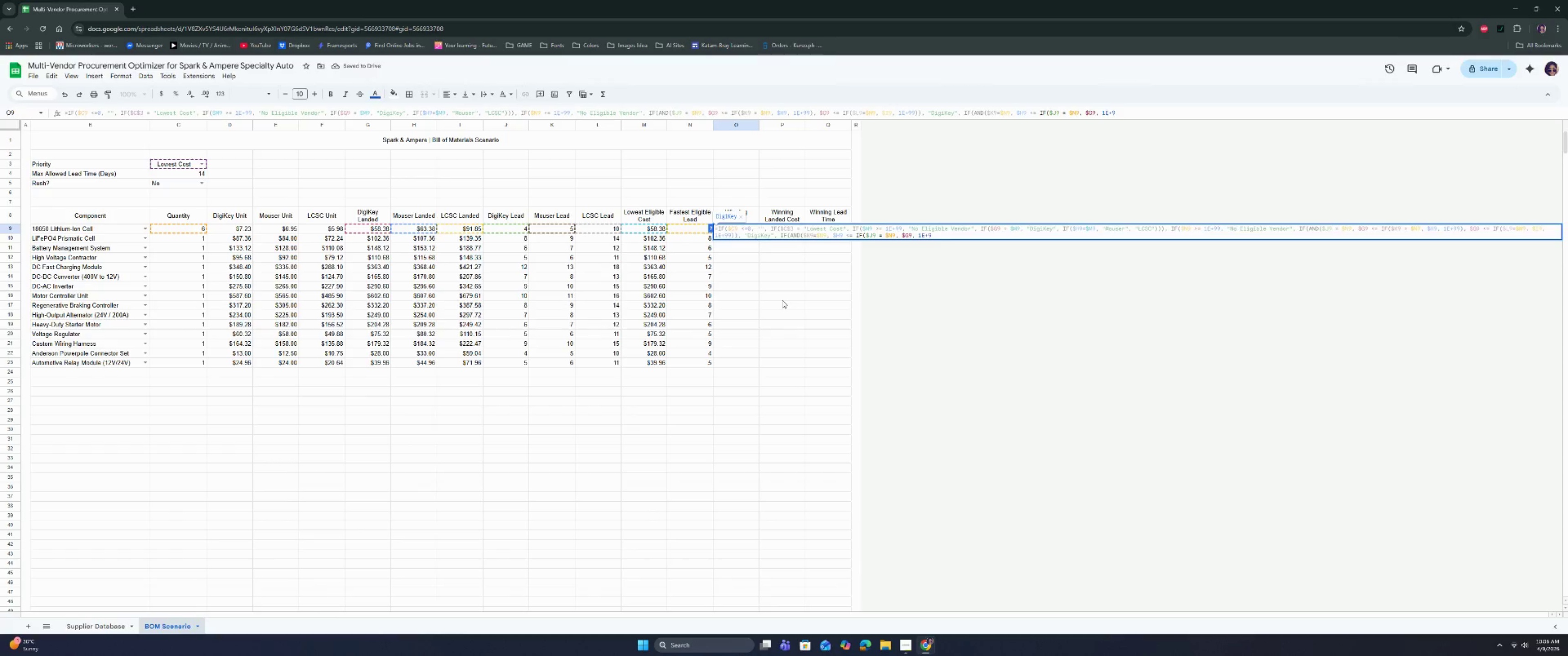 
key(9)
 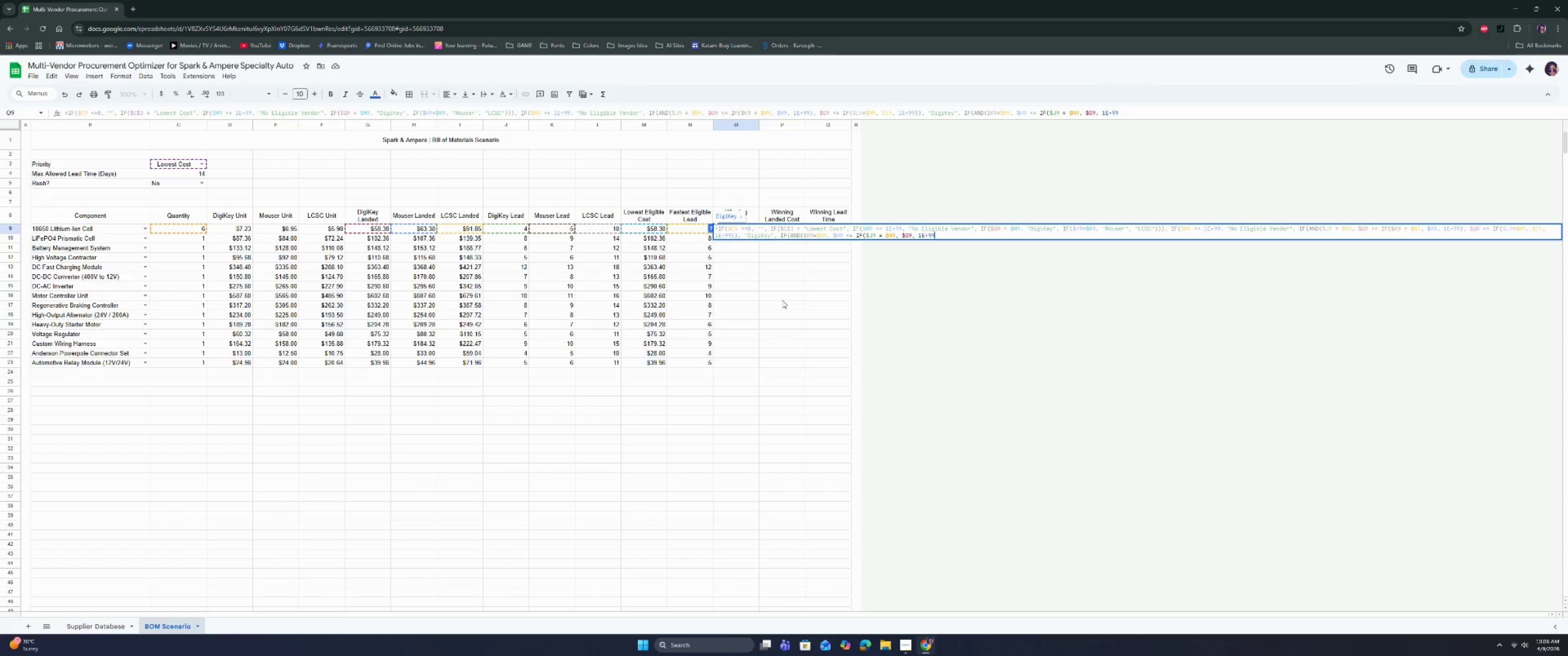 
type(), H9)
 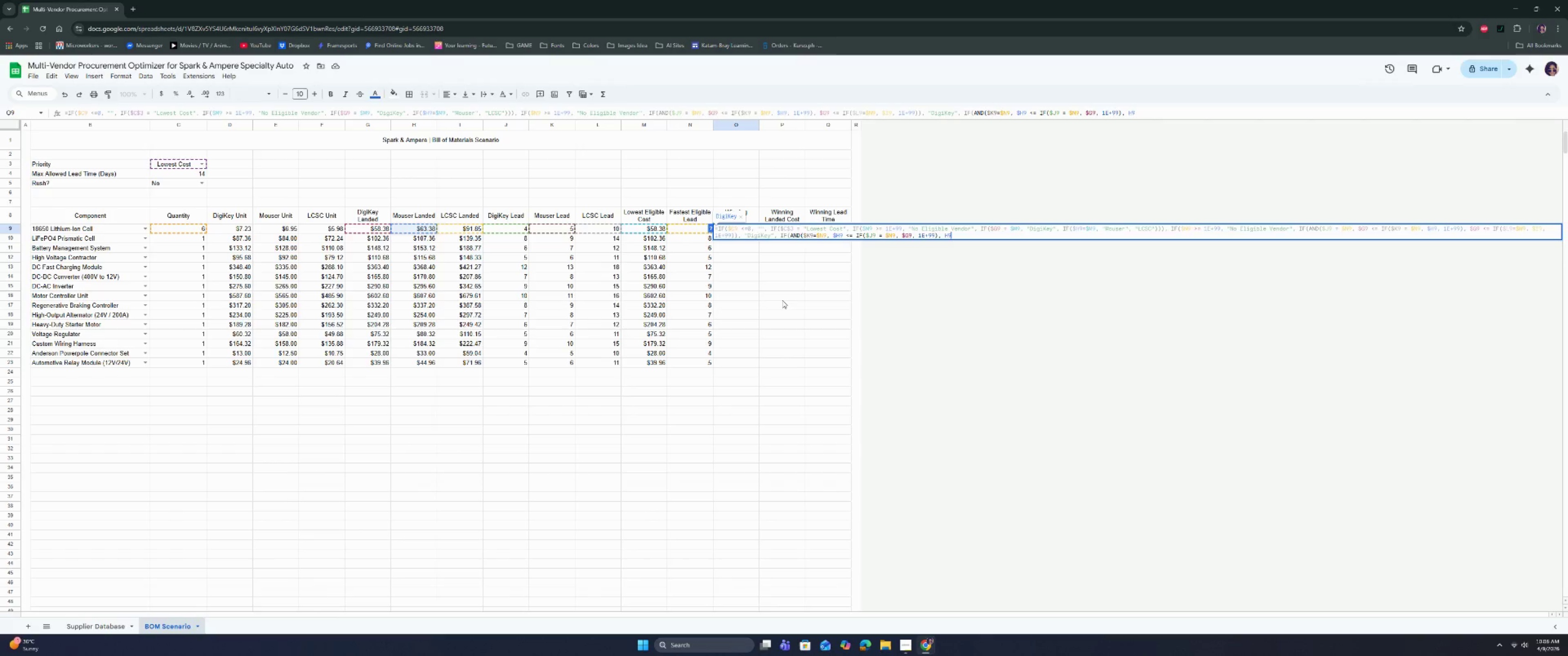 
key(ArrowLeft)
 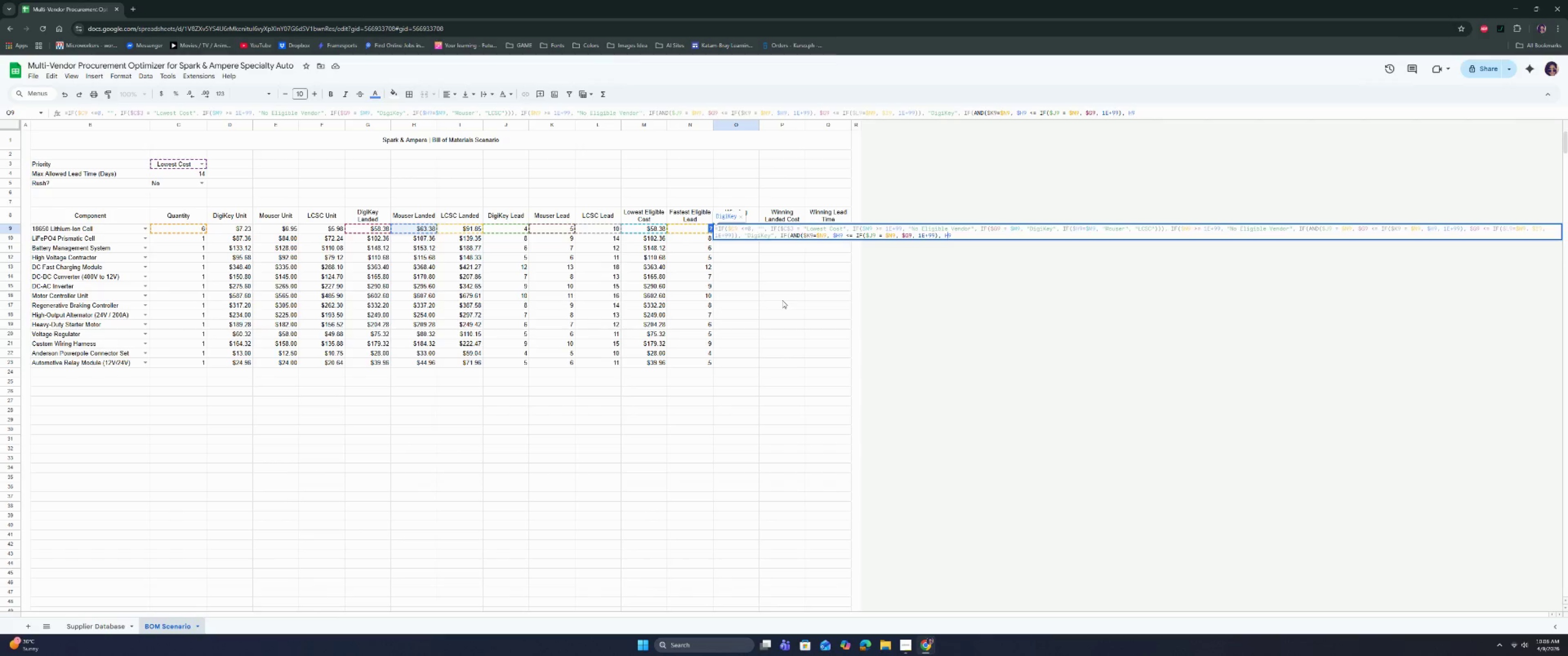 
key(ArrowLeft)
 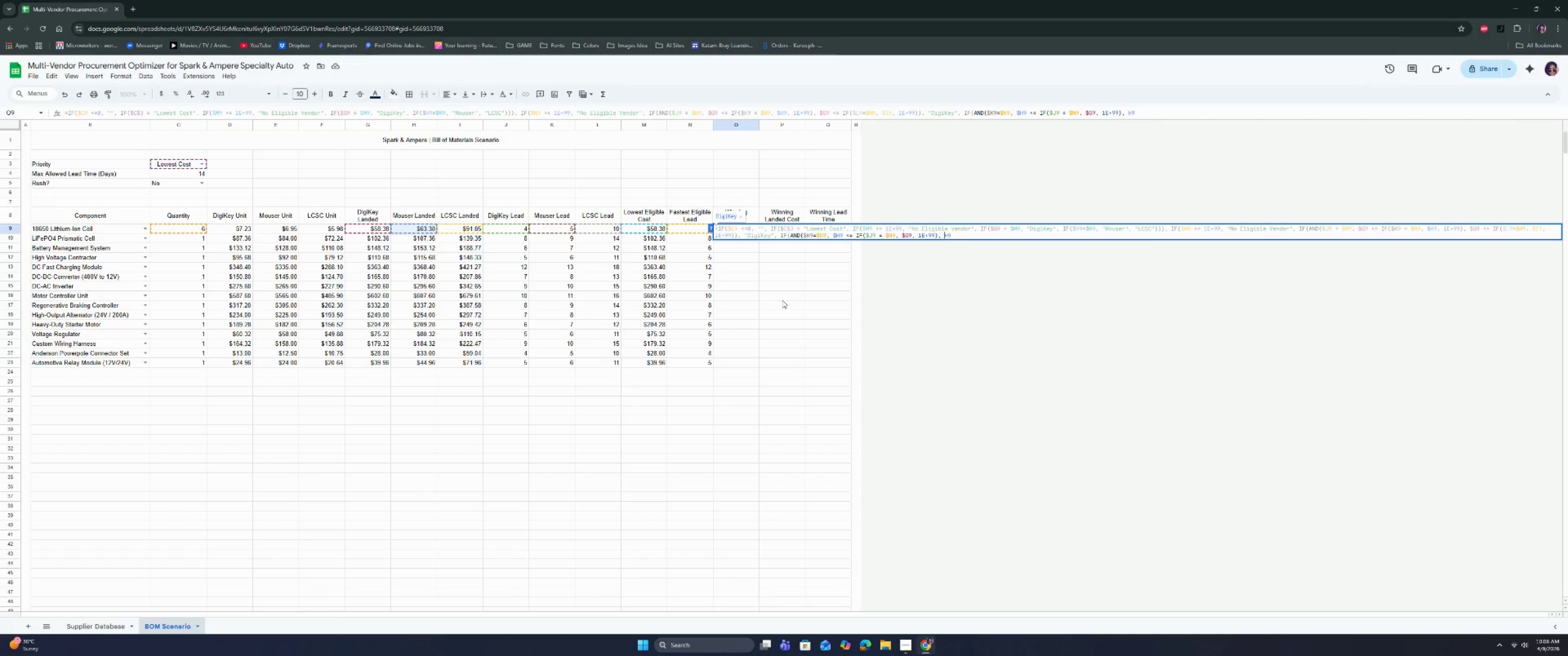 
key(Shift+4)
 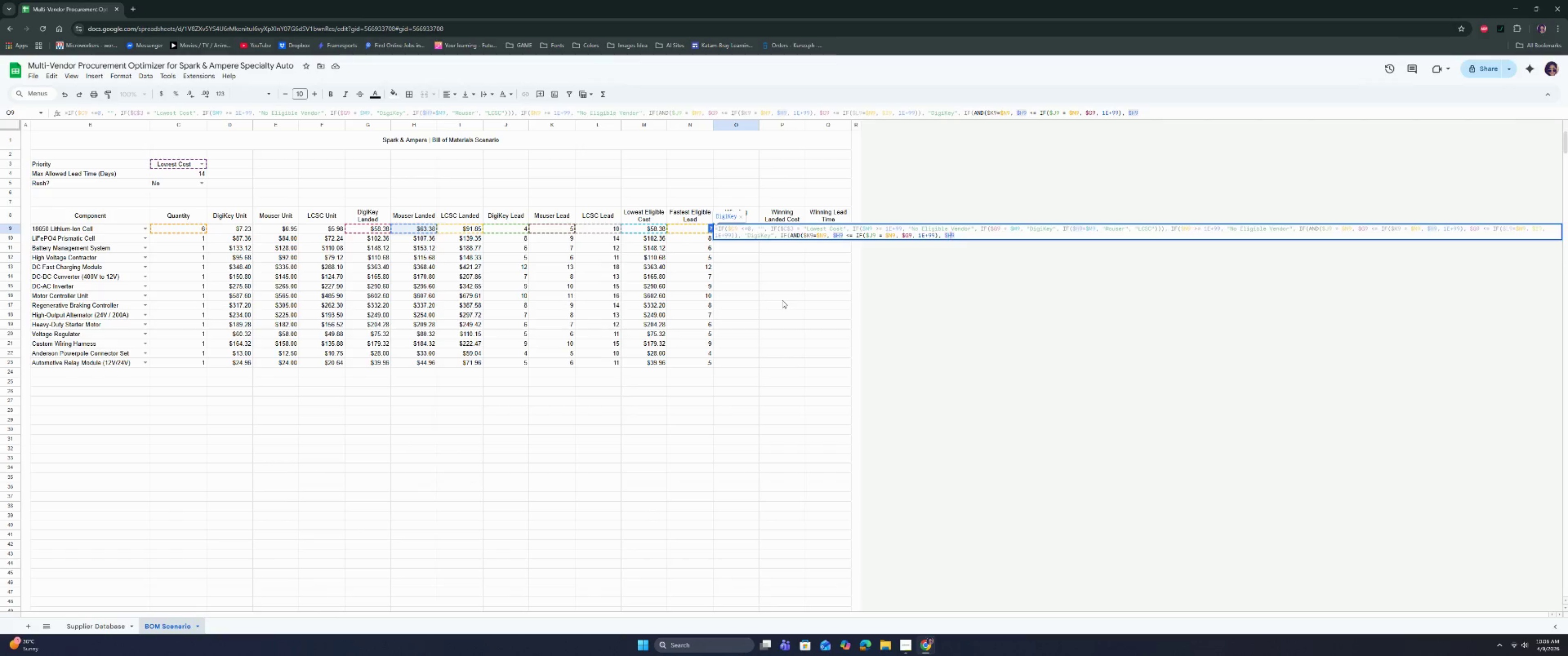 
key(ArrowRight)
 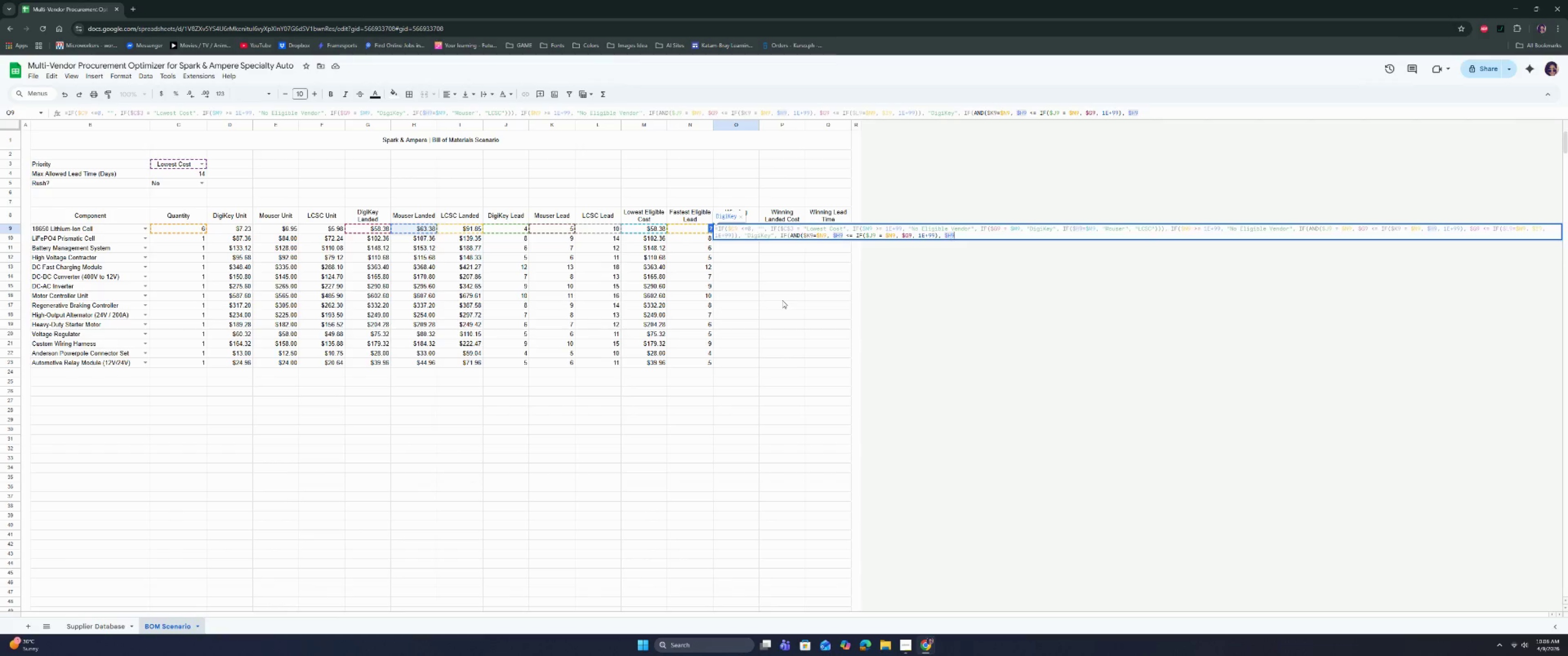 
key(ArrowRight)
 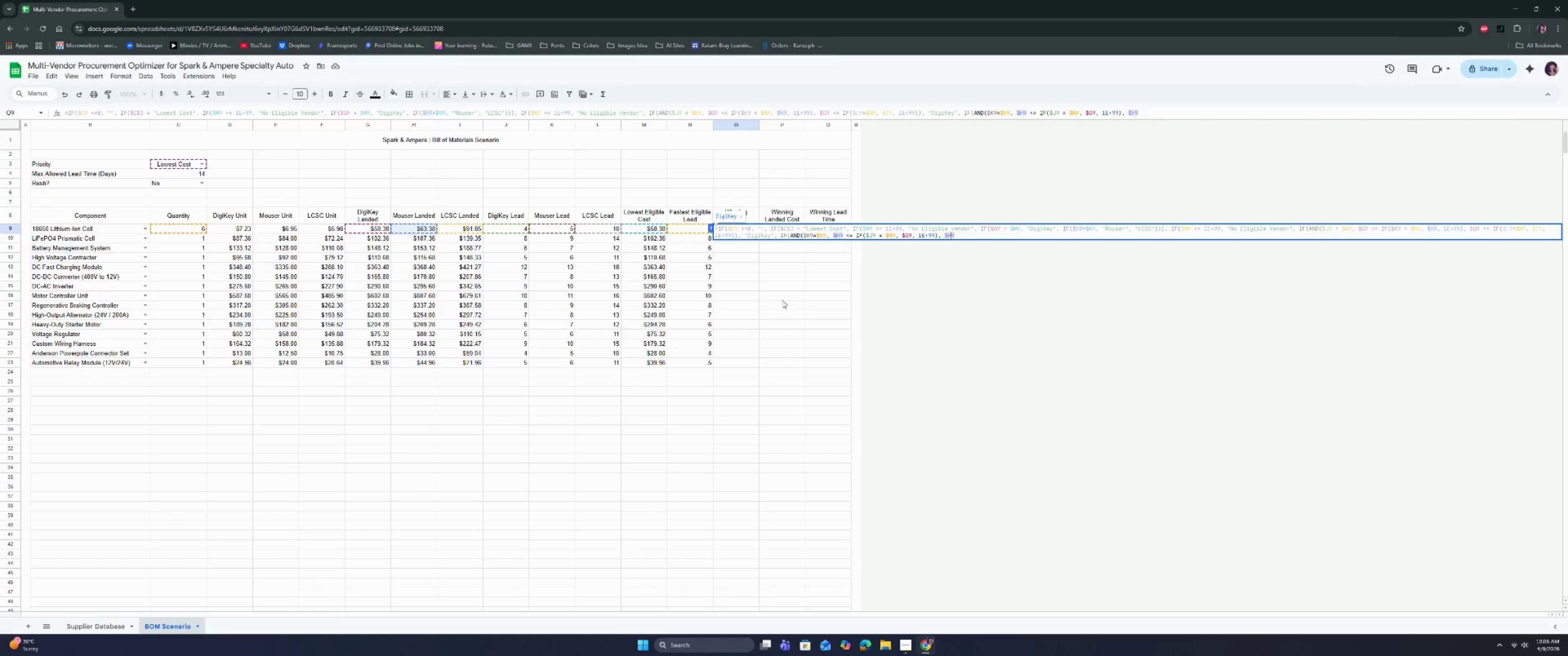 
key(ArrowLeft)
 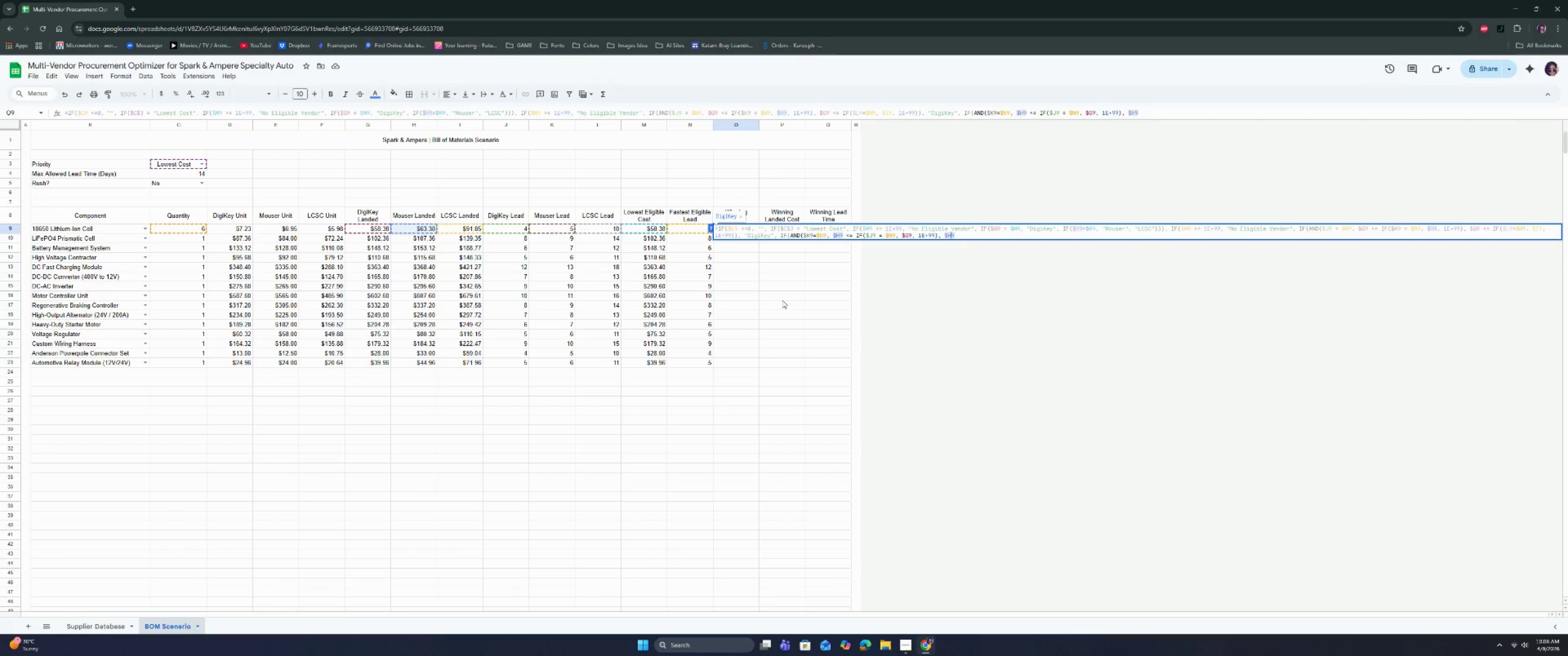 
key(ArrowLeft)
 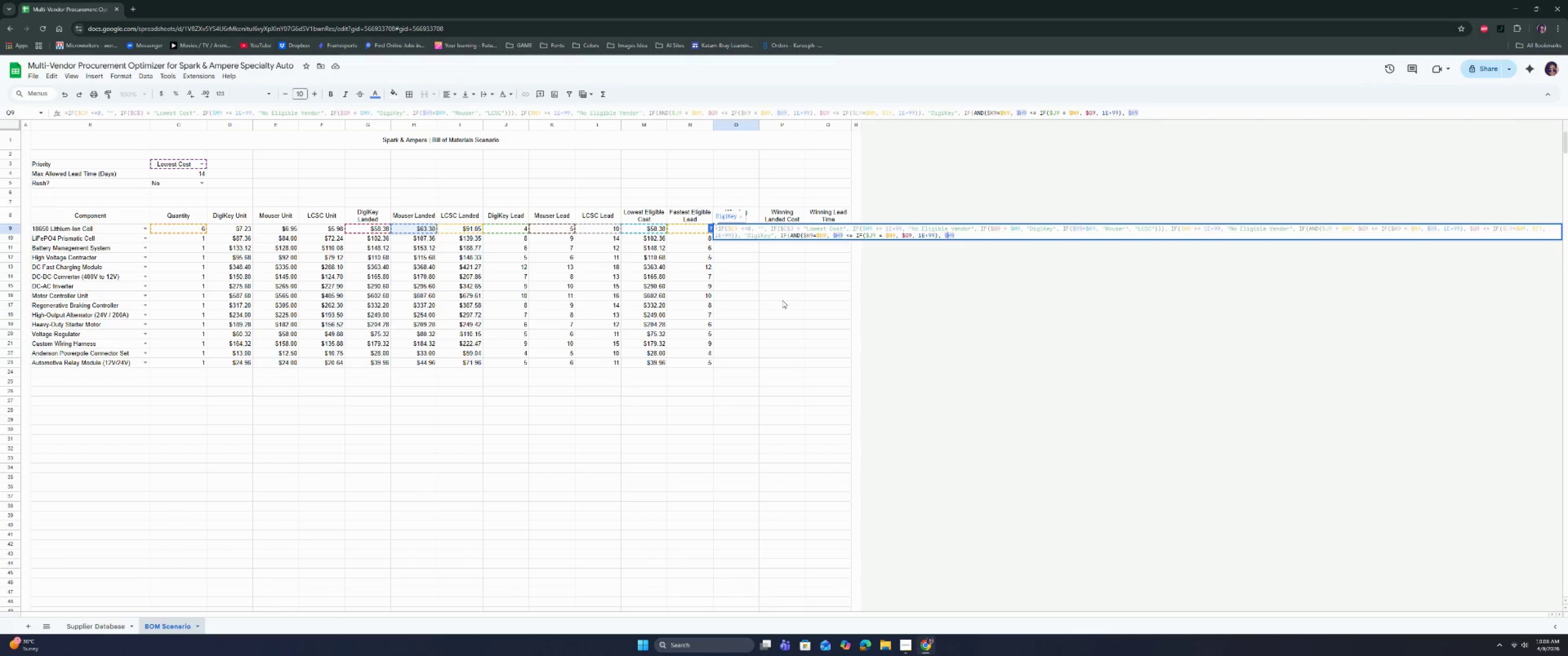 
key(ArrowLeft)
 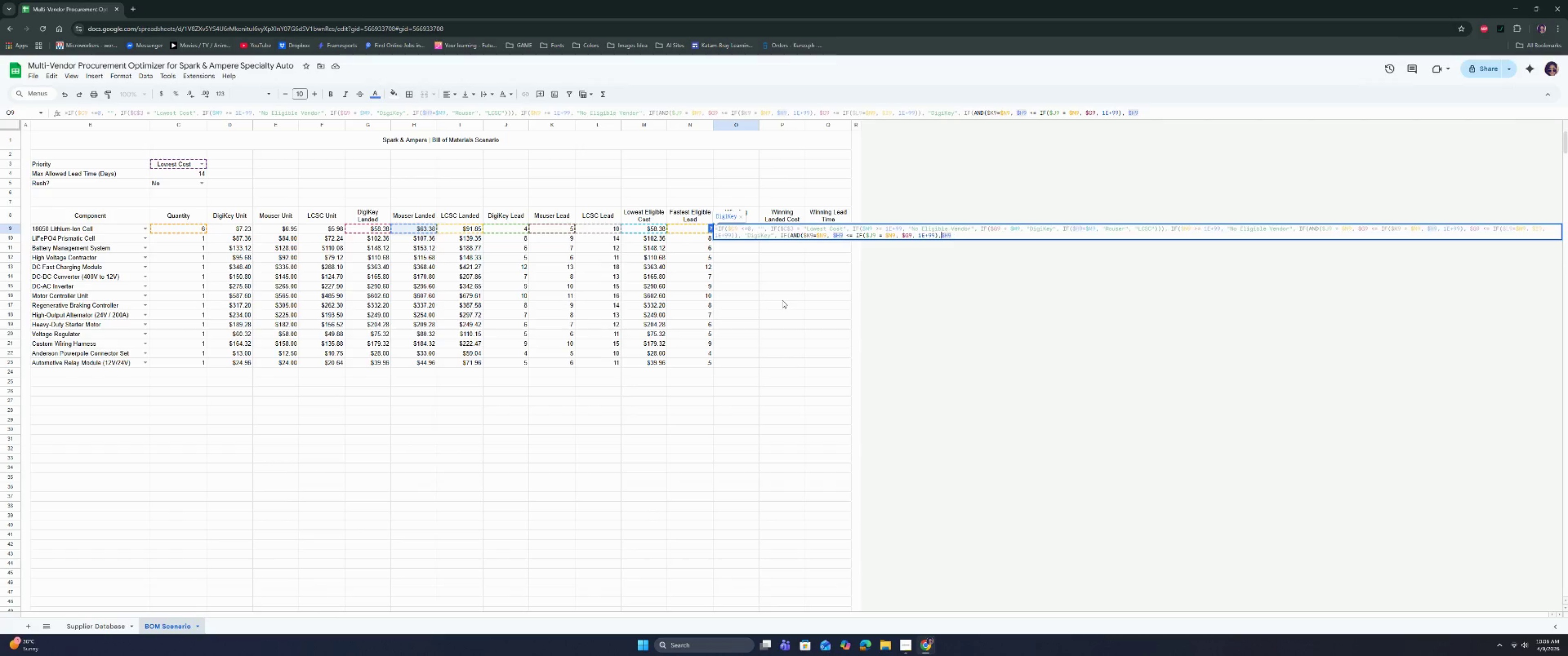 
key(Backspace)
 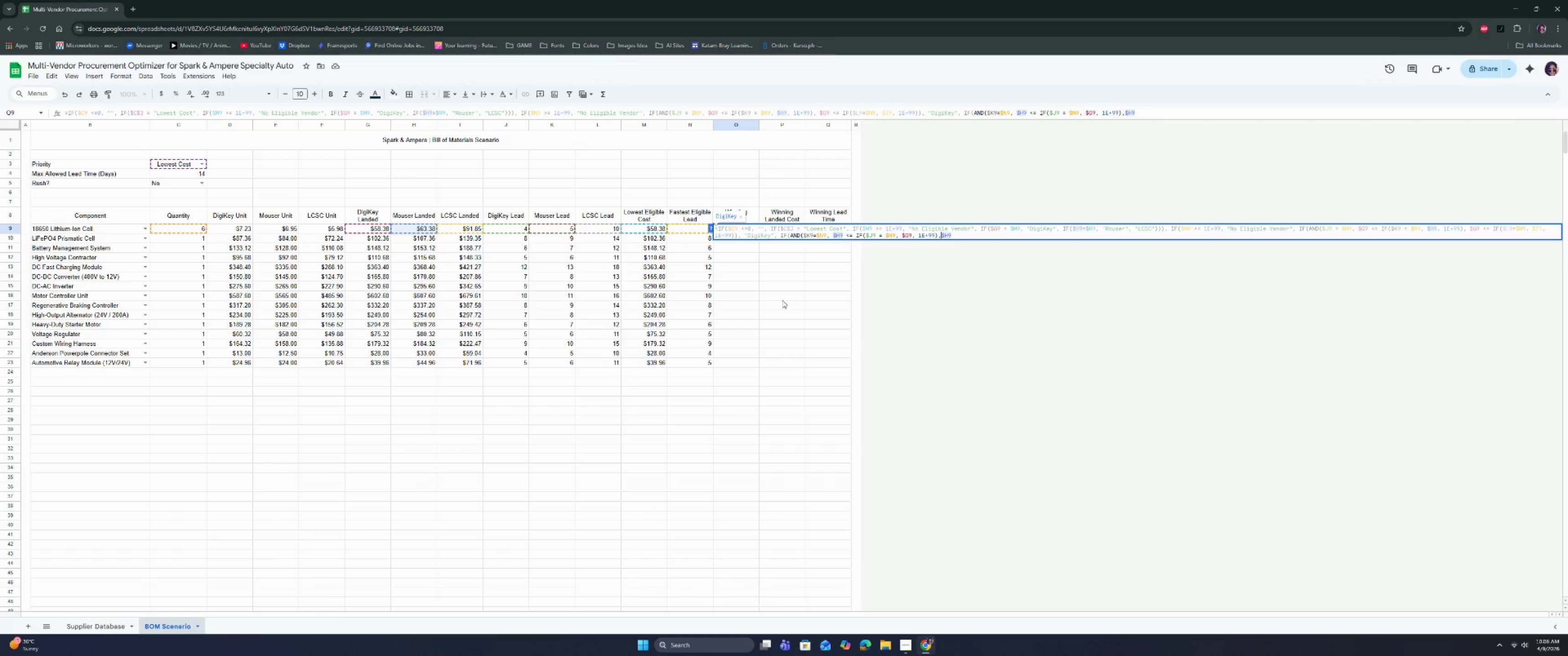 
key(ArrowRight)
 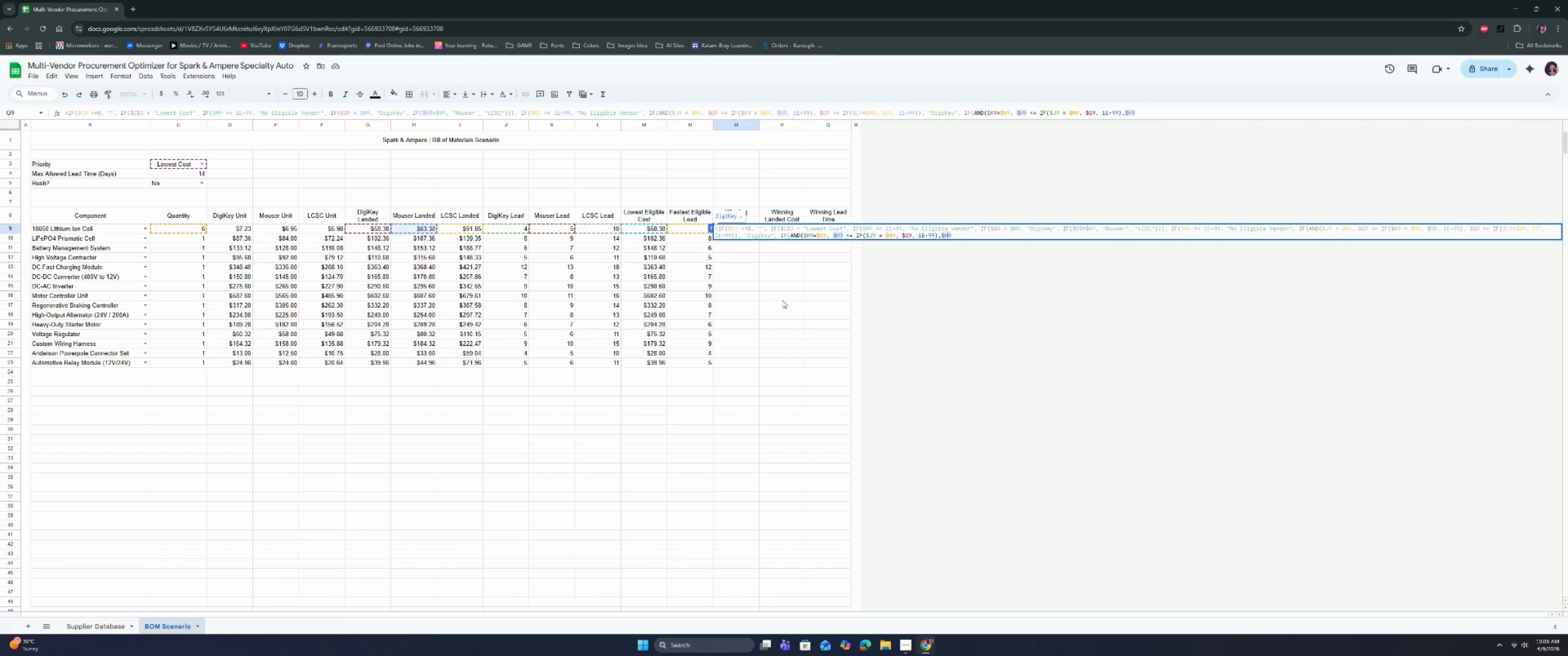 
key(ArrowRight)
 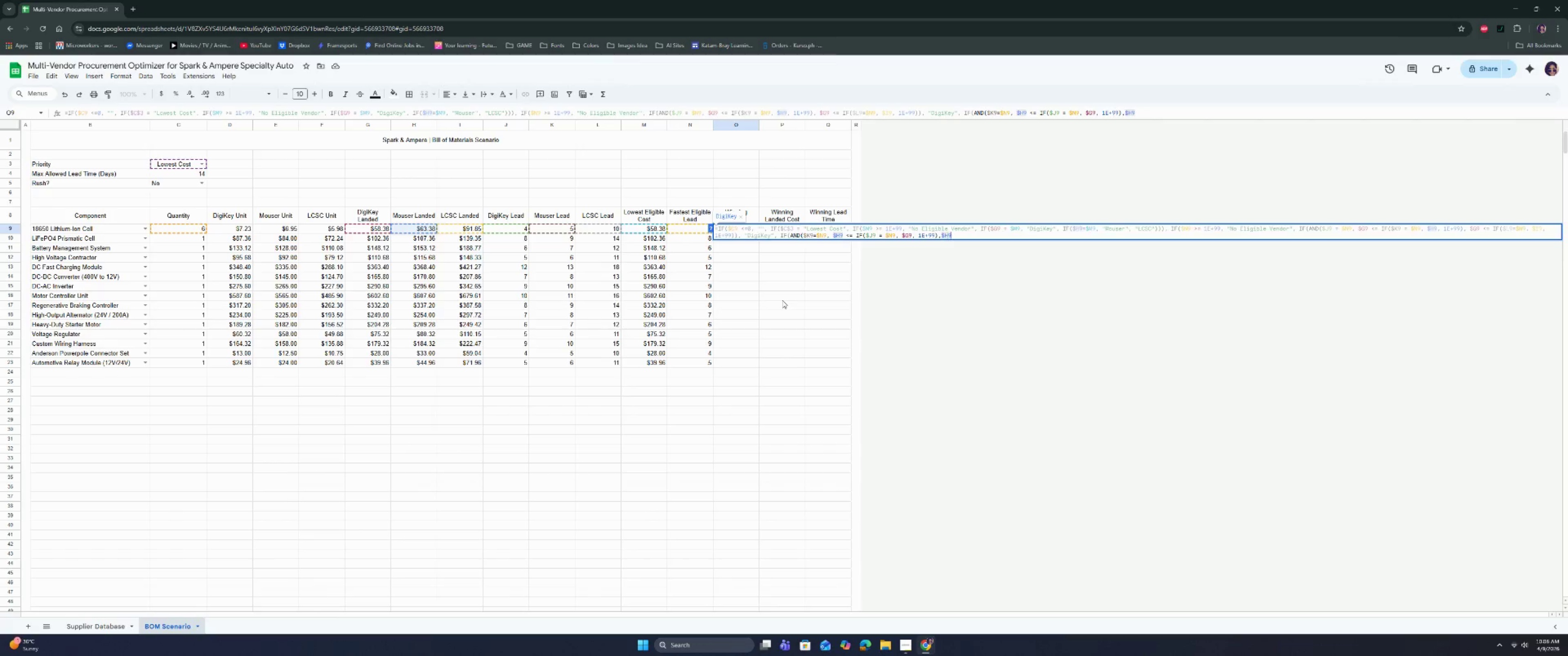 
key(ArrowRight)
 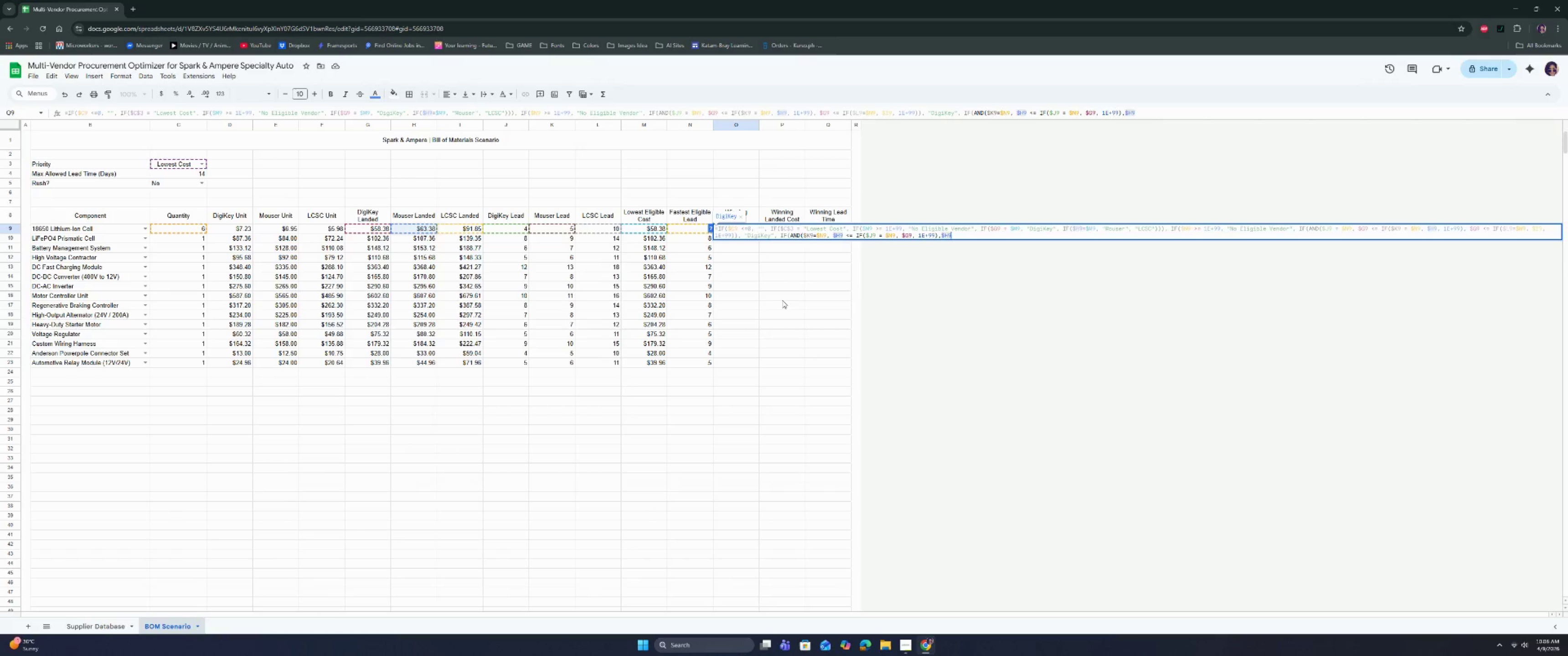 
type( <= IF)
 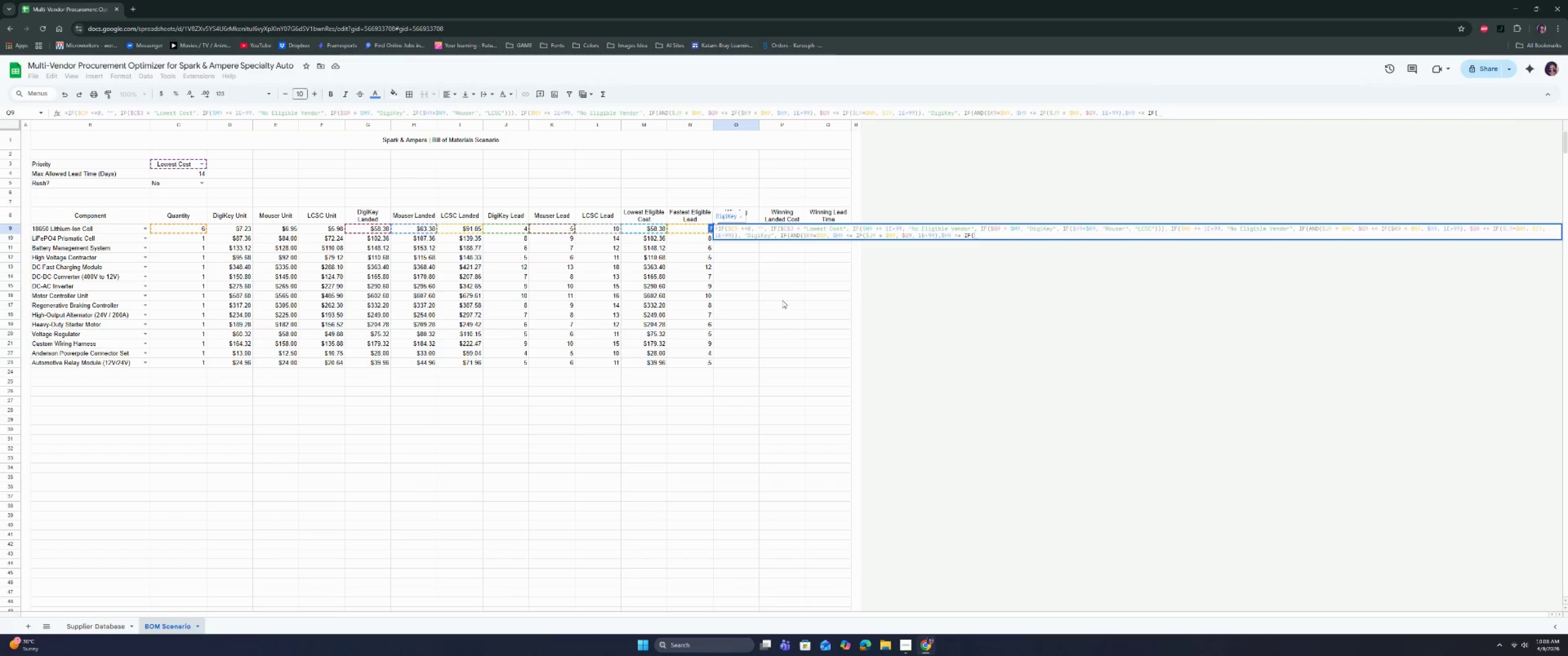 
 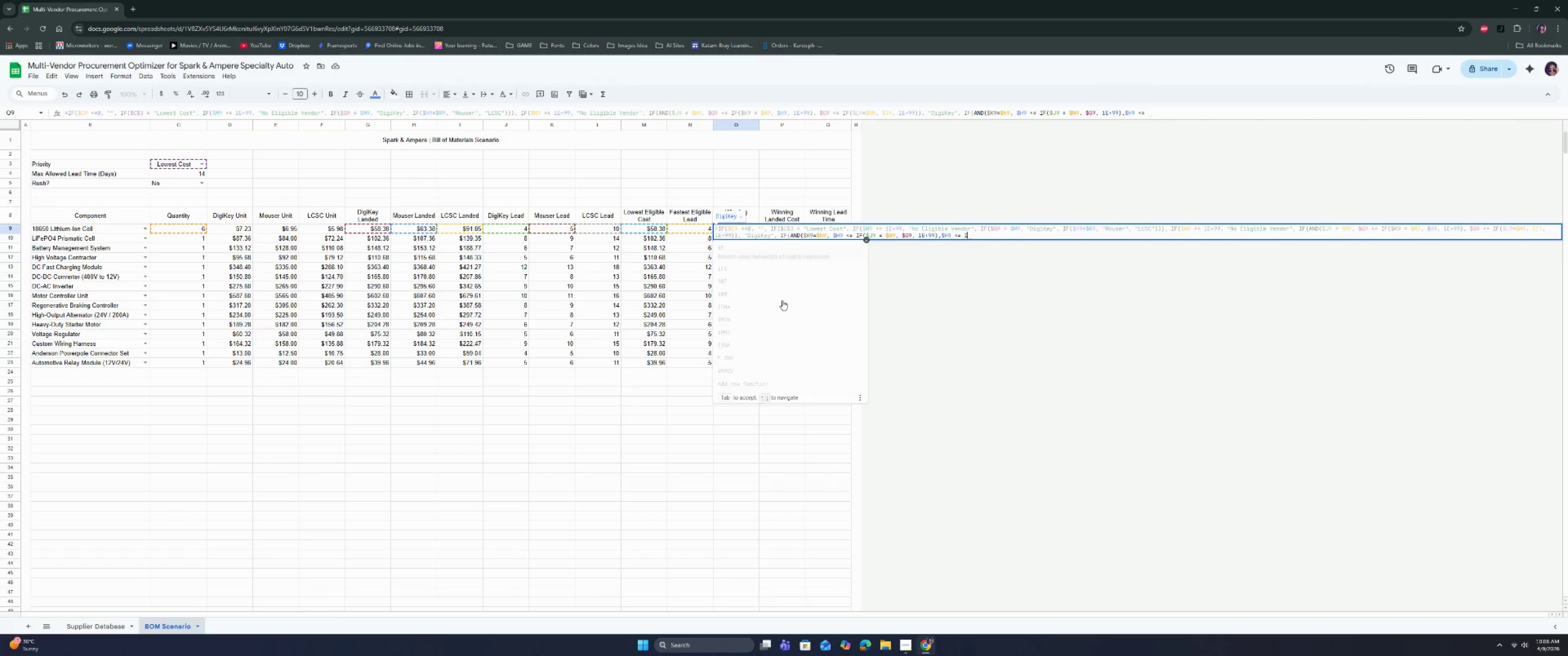 
key(Enter)
 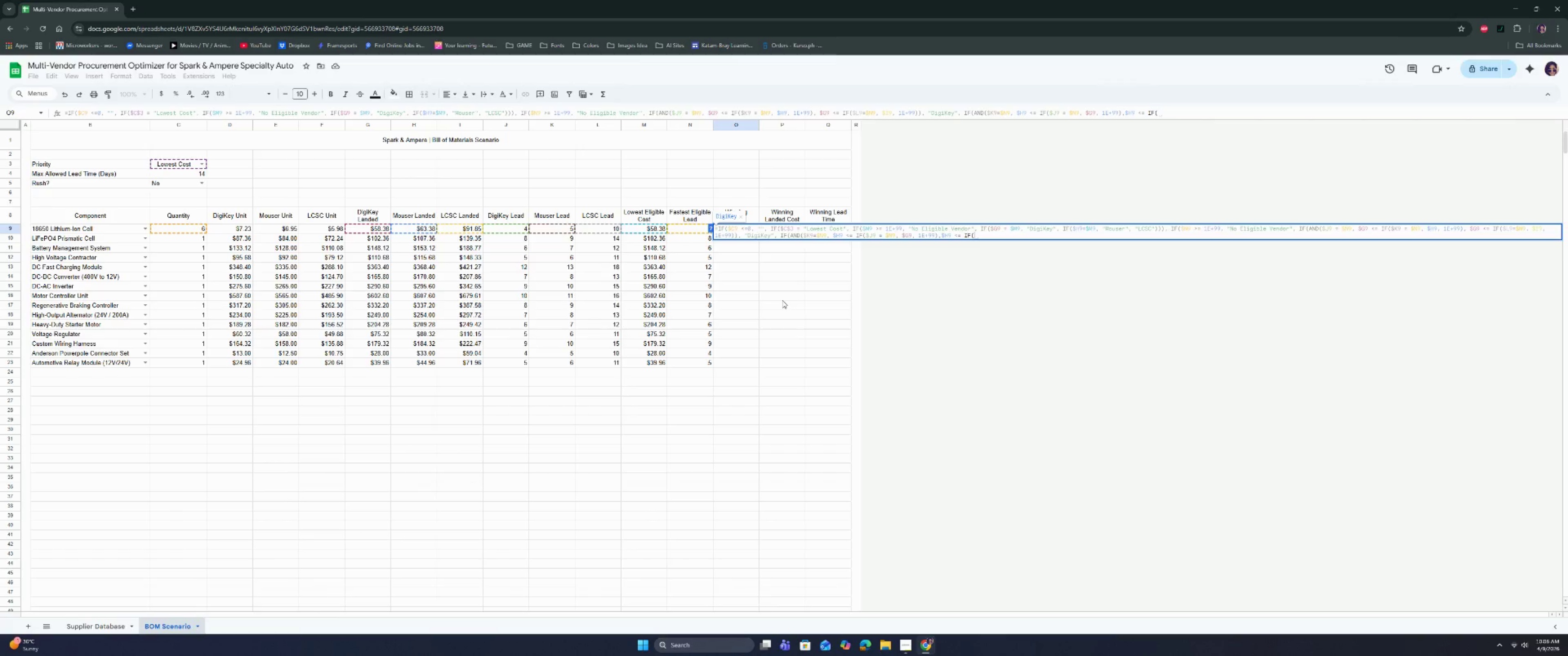 
hold_key(key=L, duration=0.3)
 